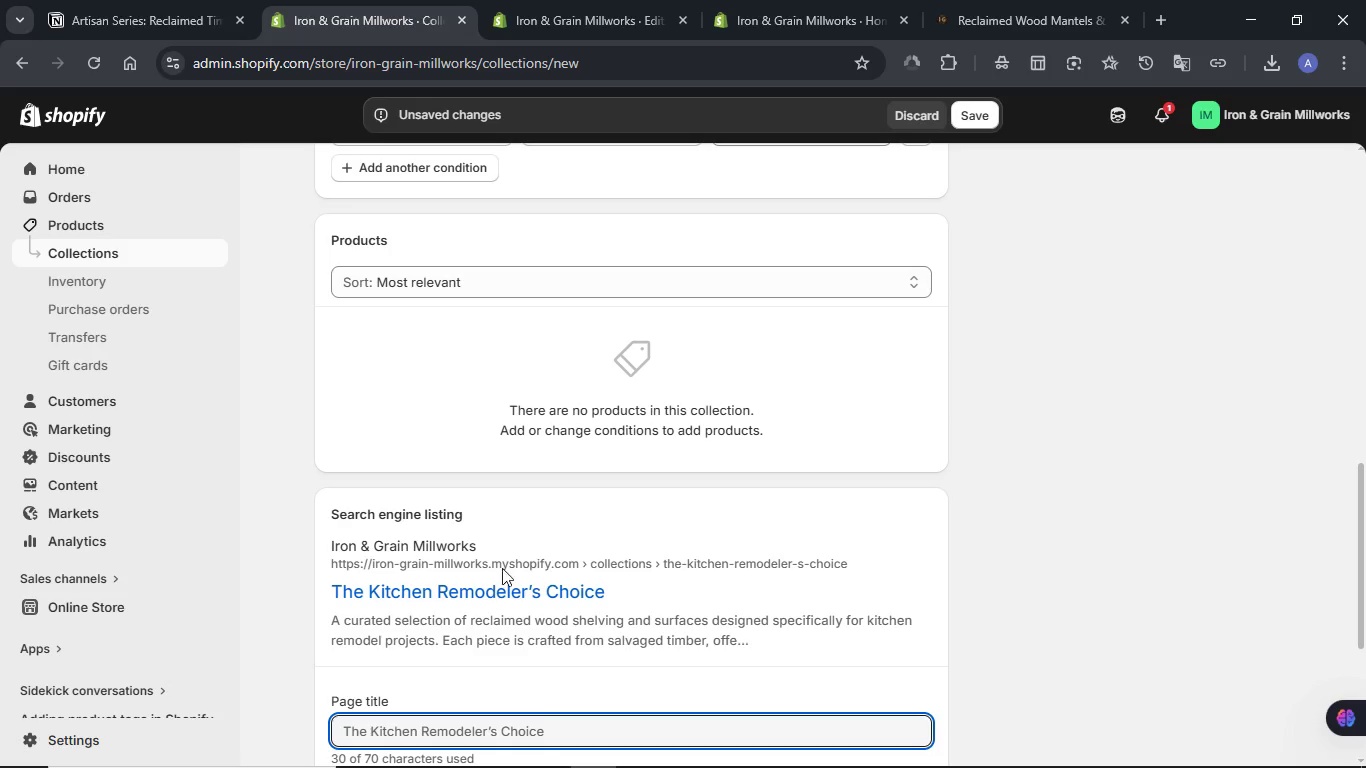 
scroll: coordinate [499, 577], scroll_direction: down, amount: 3.0
 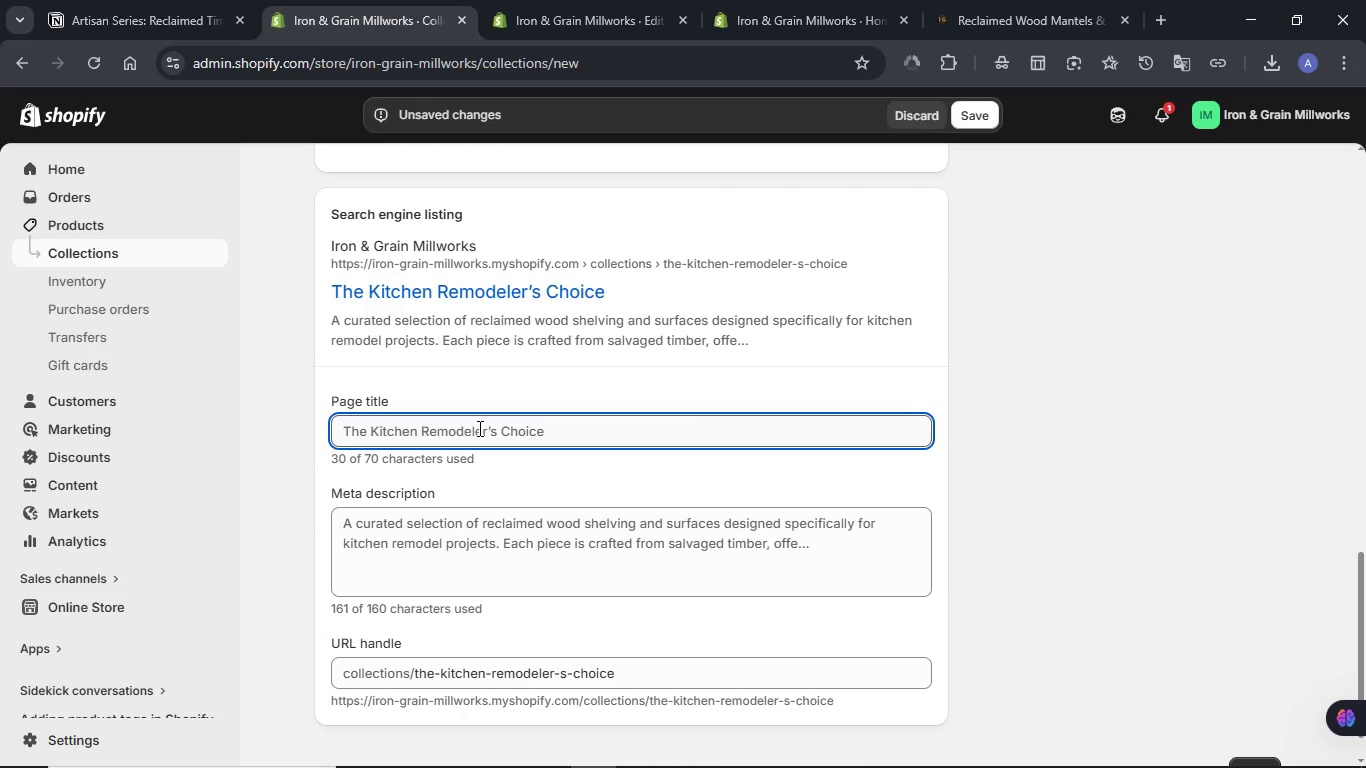 
double_click([478, 428])
 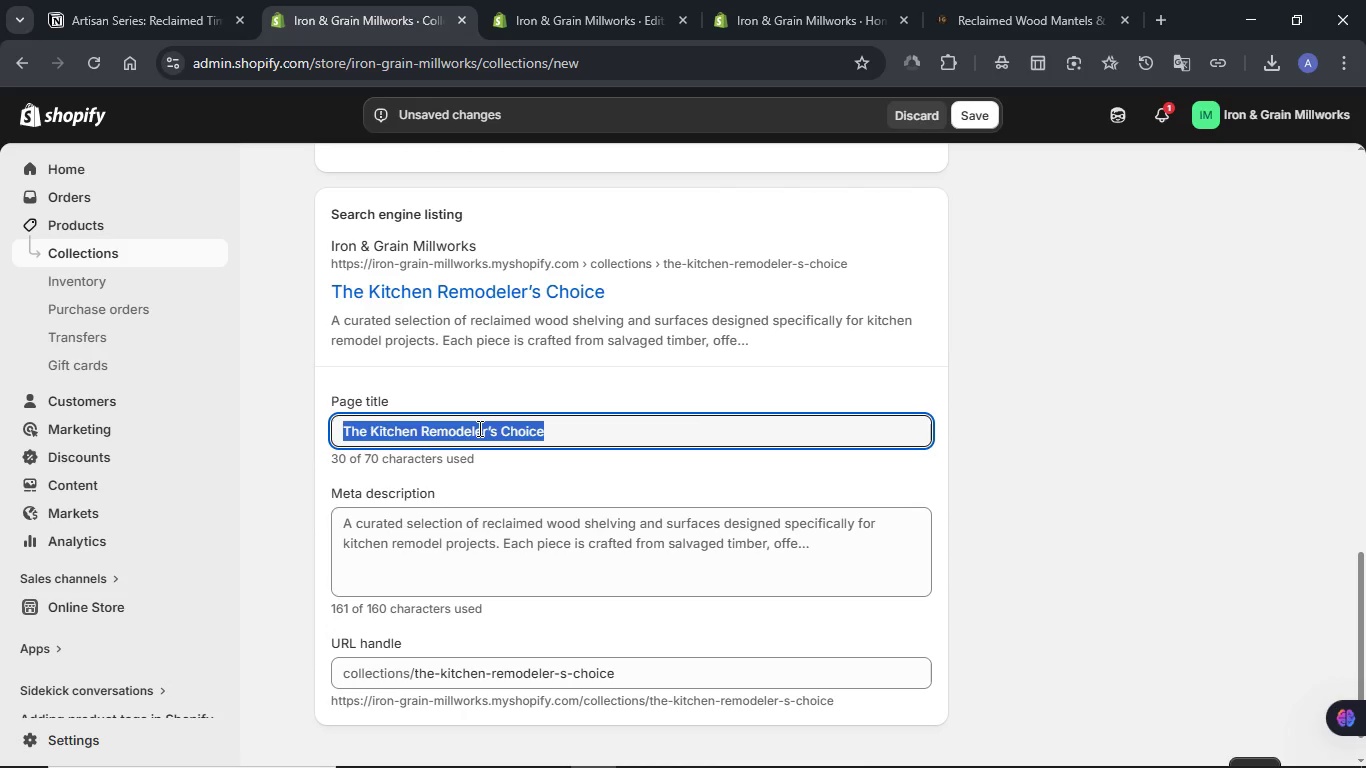 
triple_click([478, 428])
 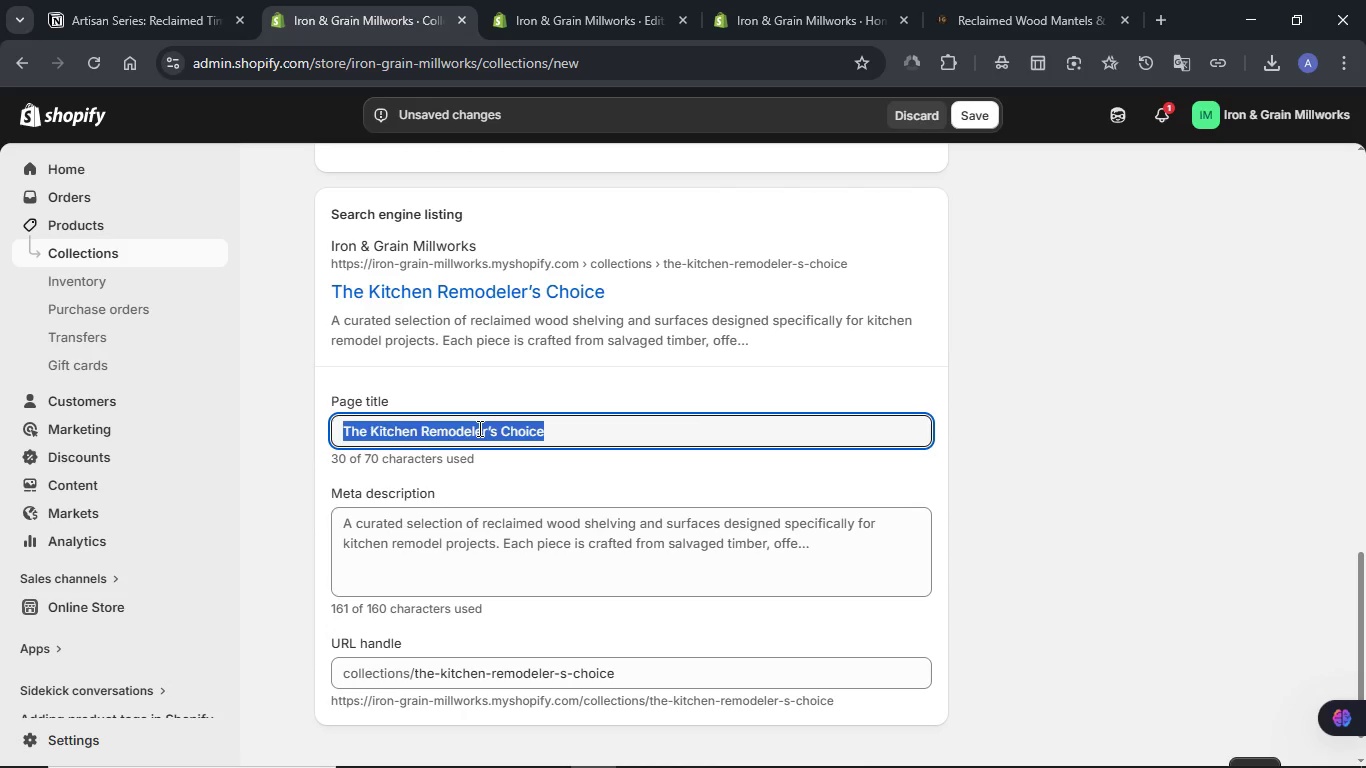 
key(Meta+V)
 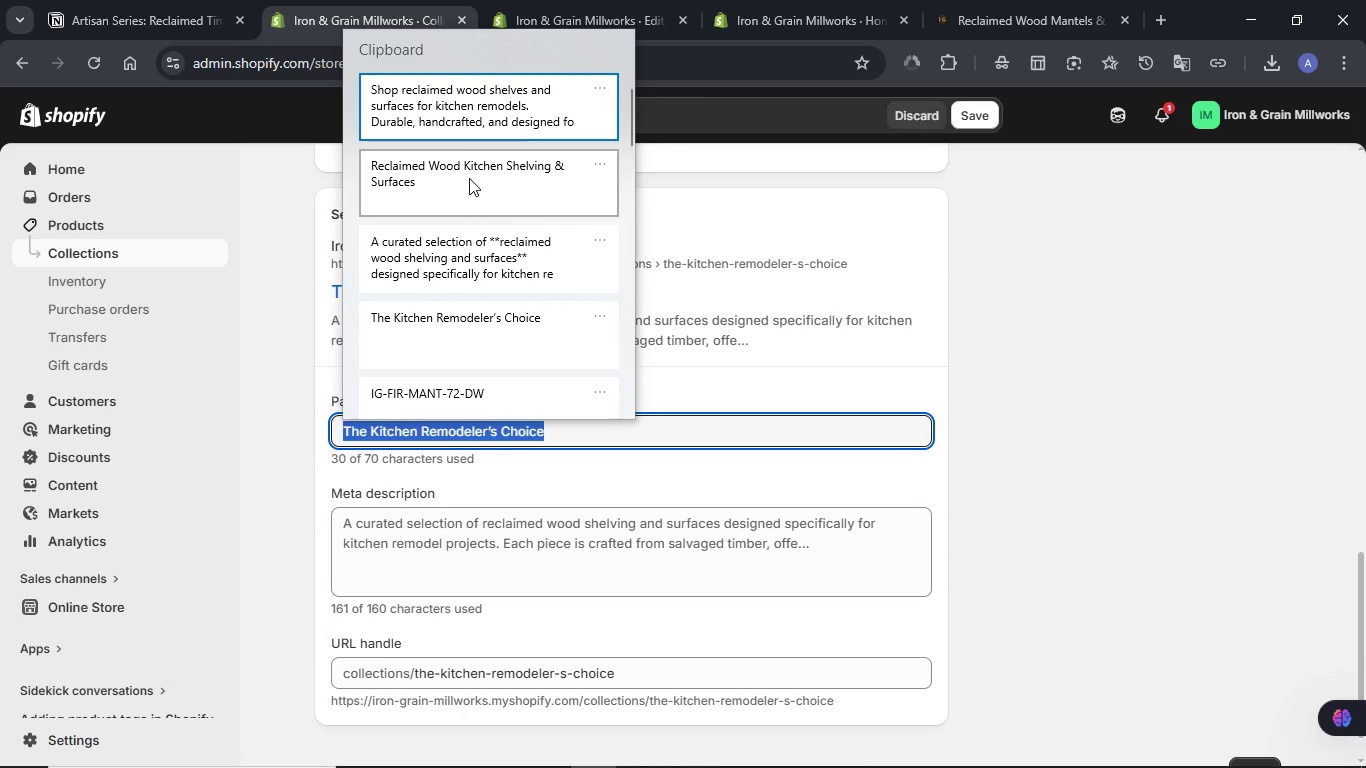 
left_click([469, 178])
 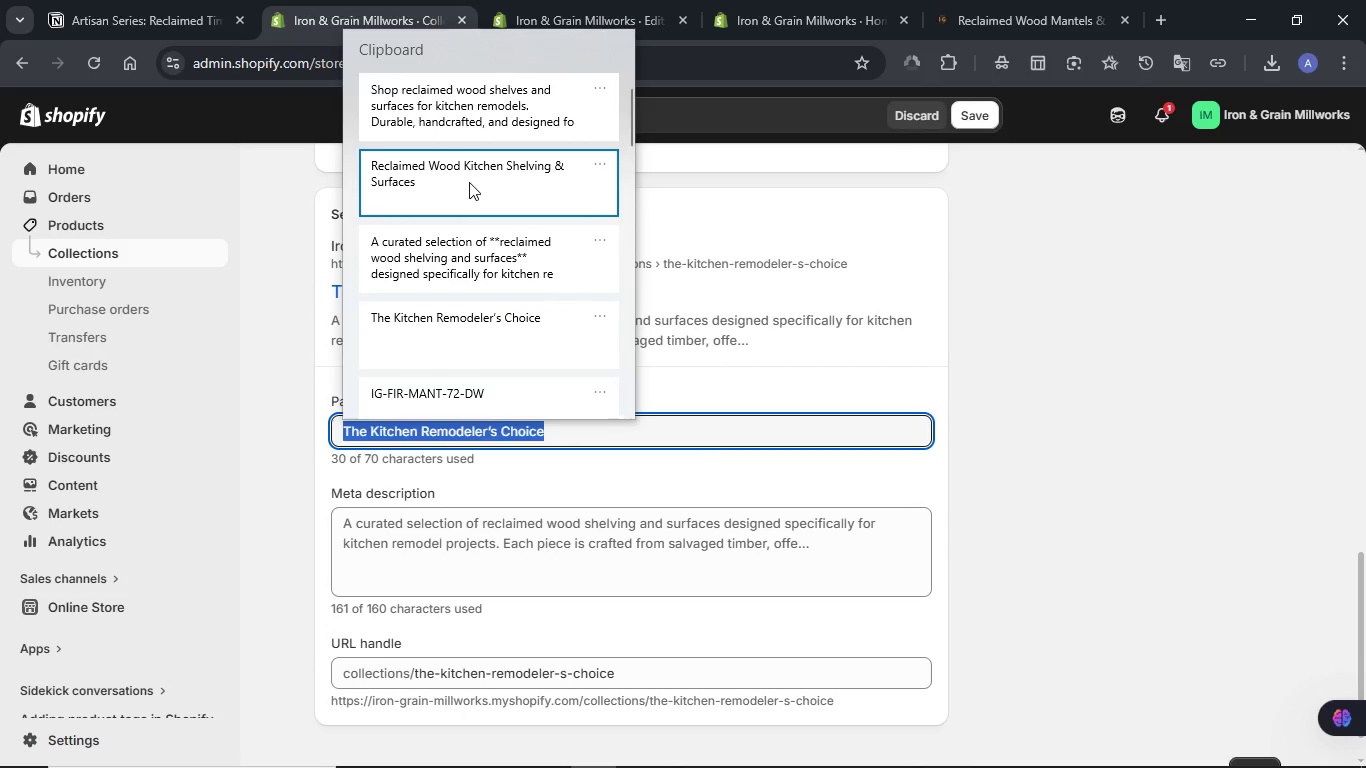 
key(Control+ControlLeft)
 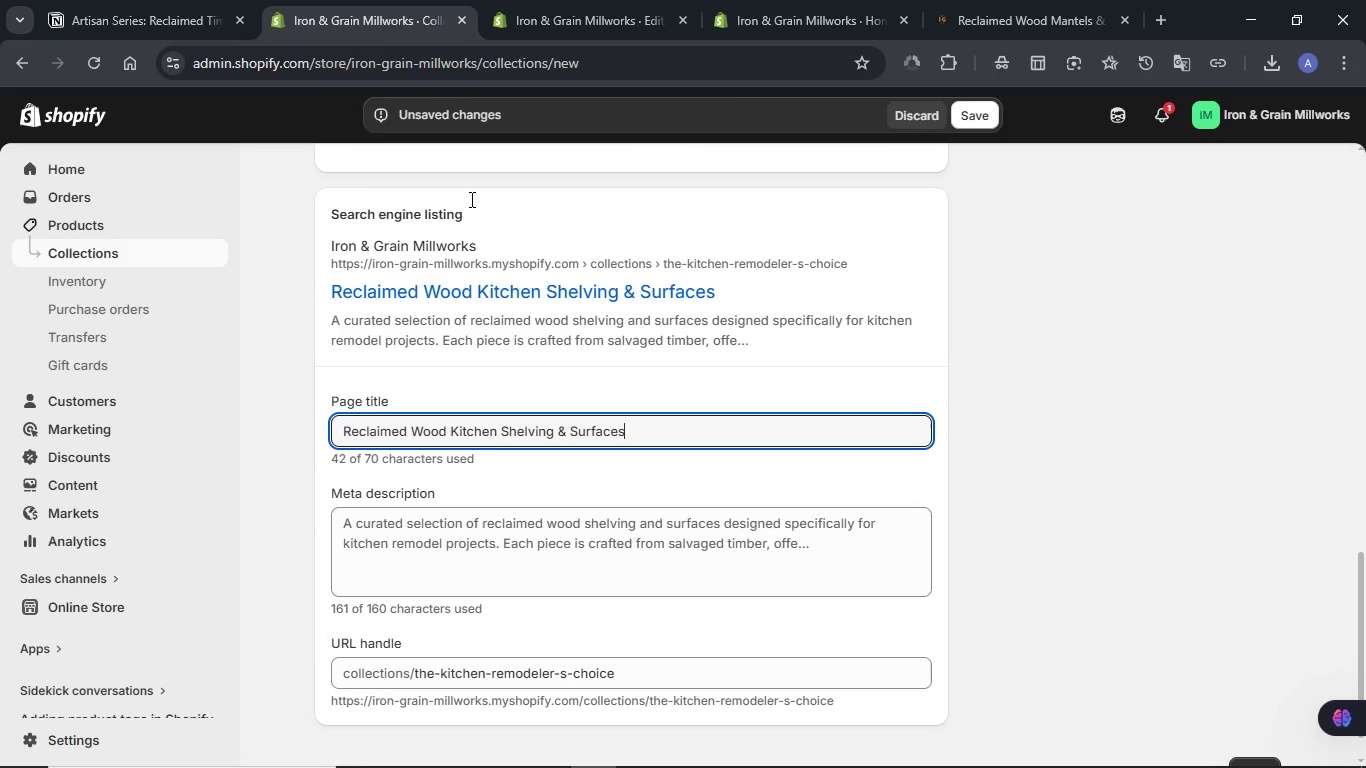 
key(Control+V)
 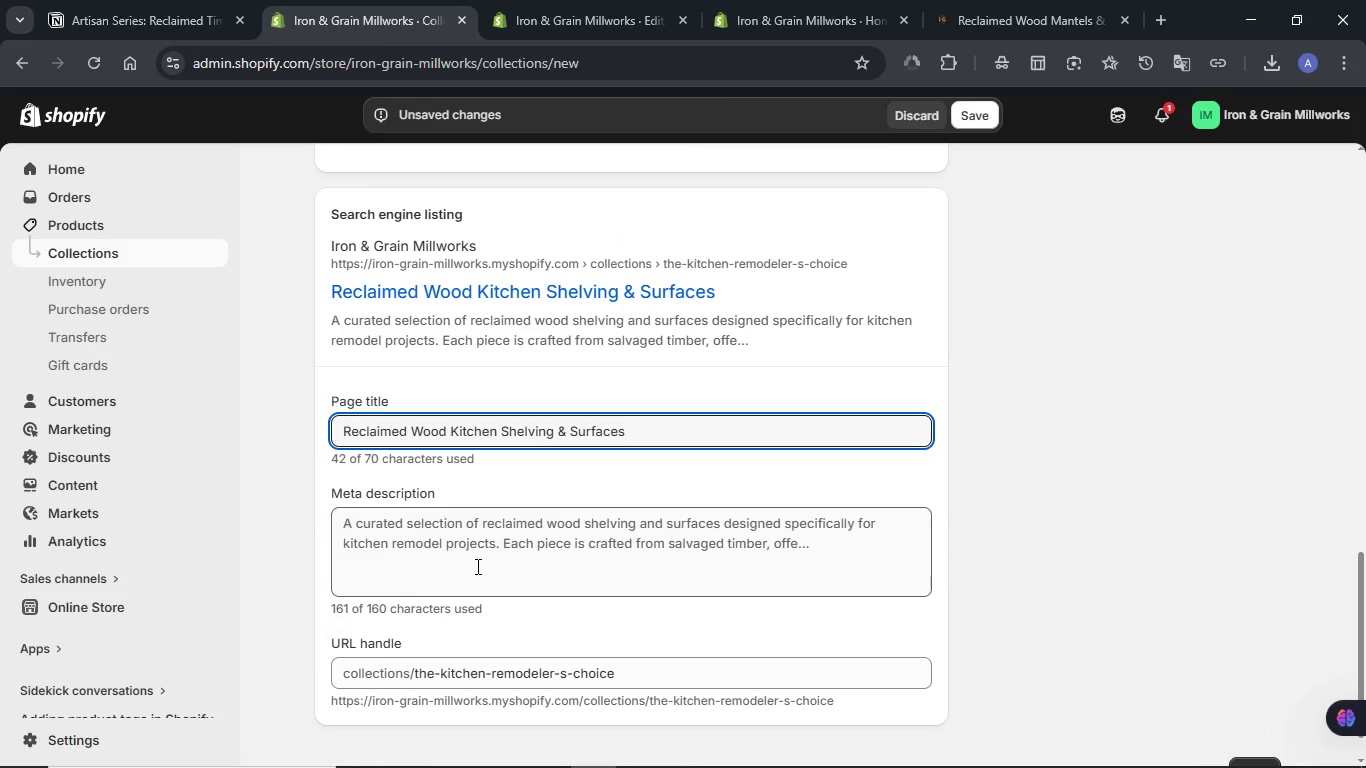 
double_click([476, 566])
 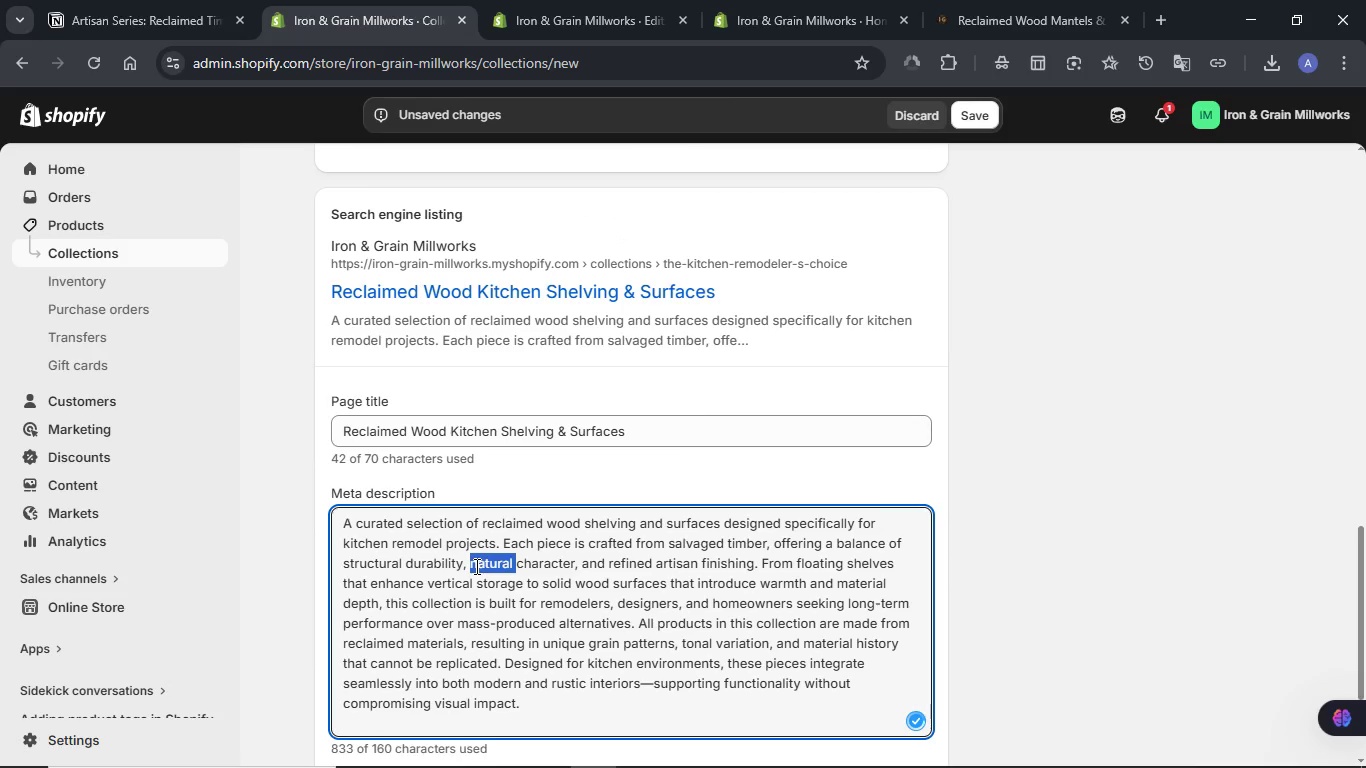 
key(Control+A)
 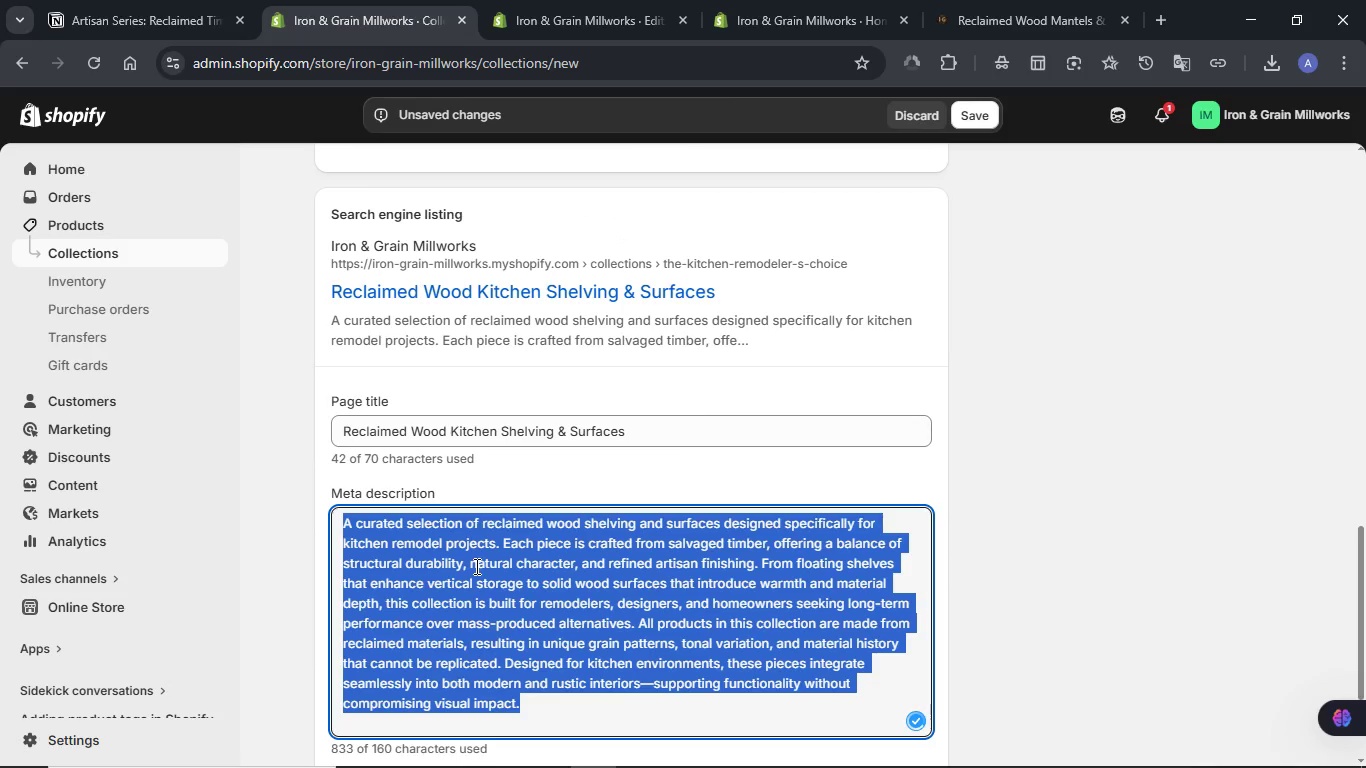 
key(Meta+V)
 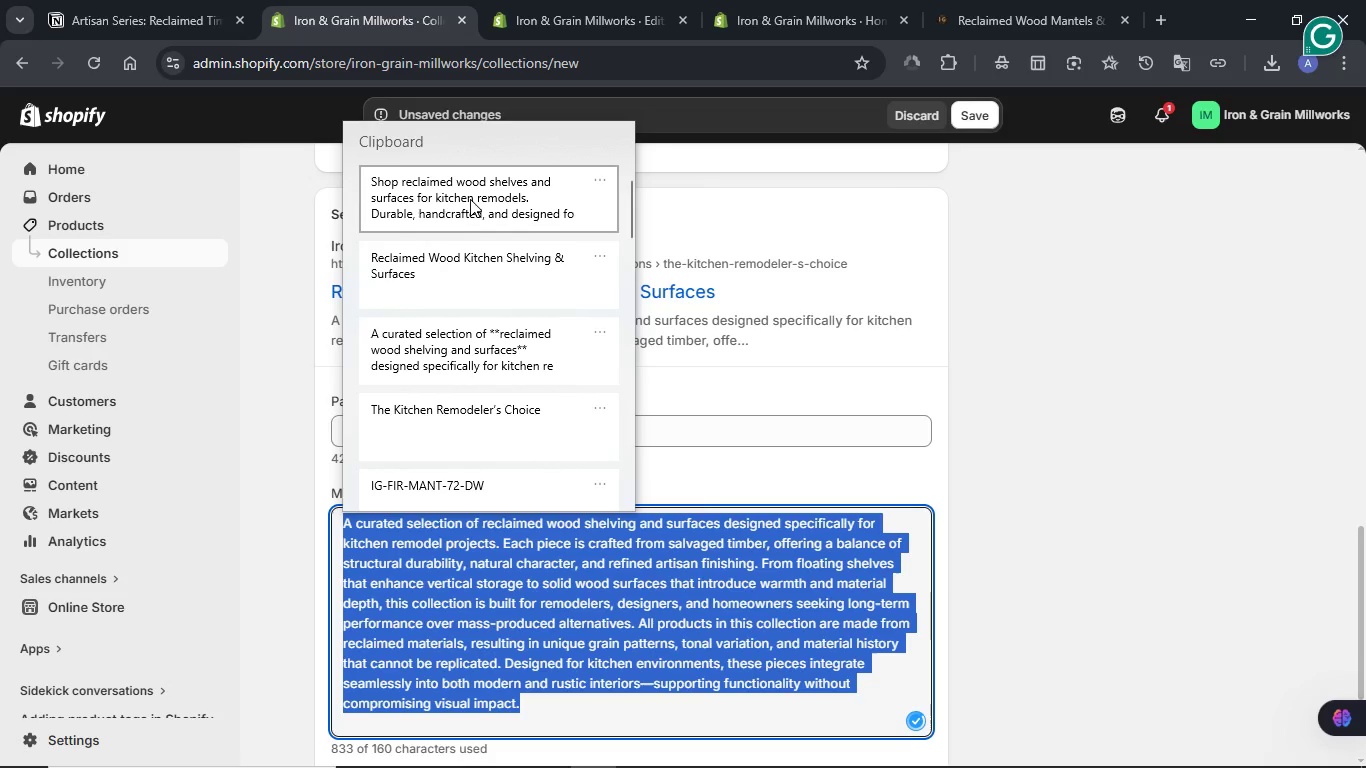 
left_click([470, 199])
 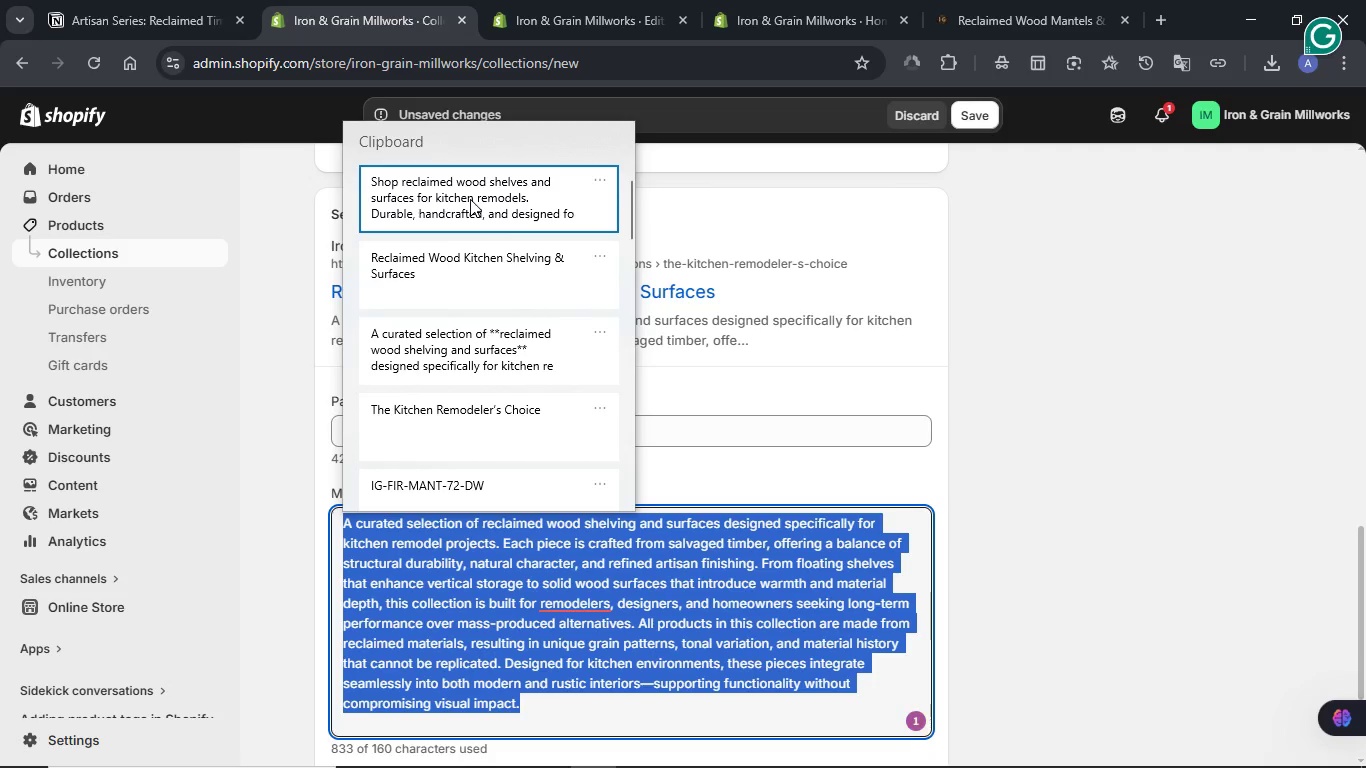 
key(Control+ControlLeft)
 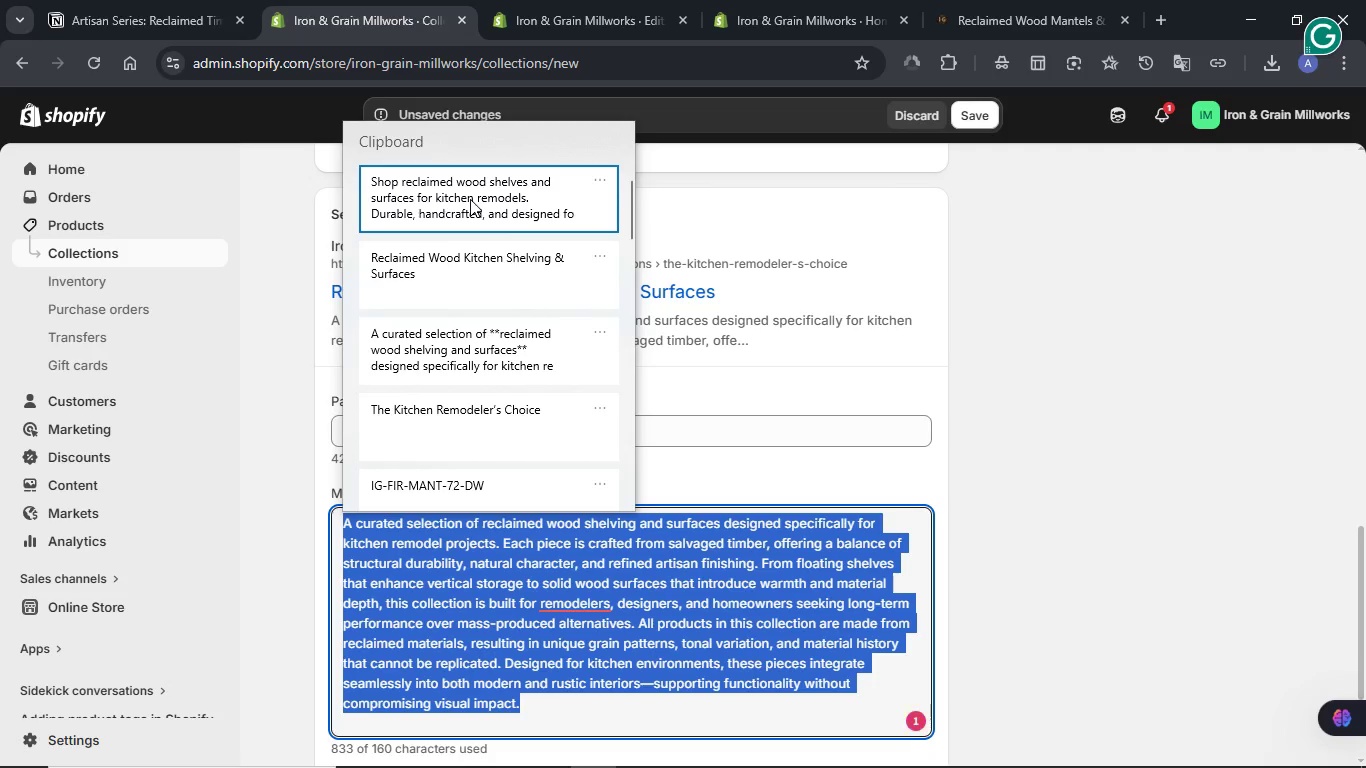 
key(Control+V)
 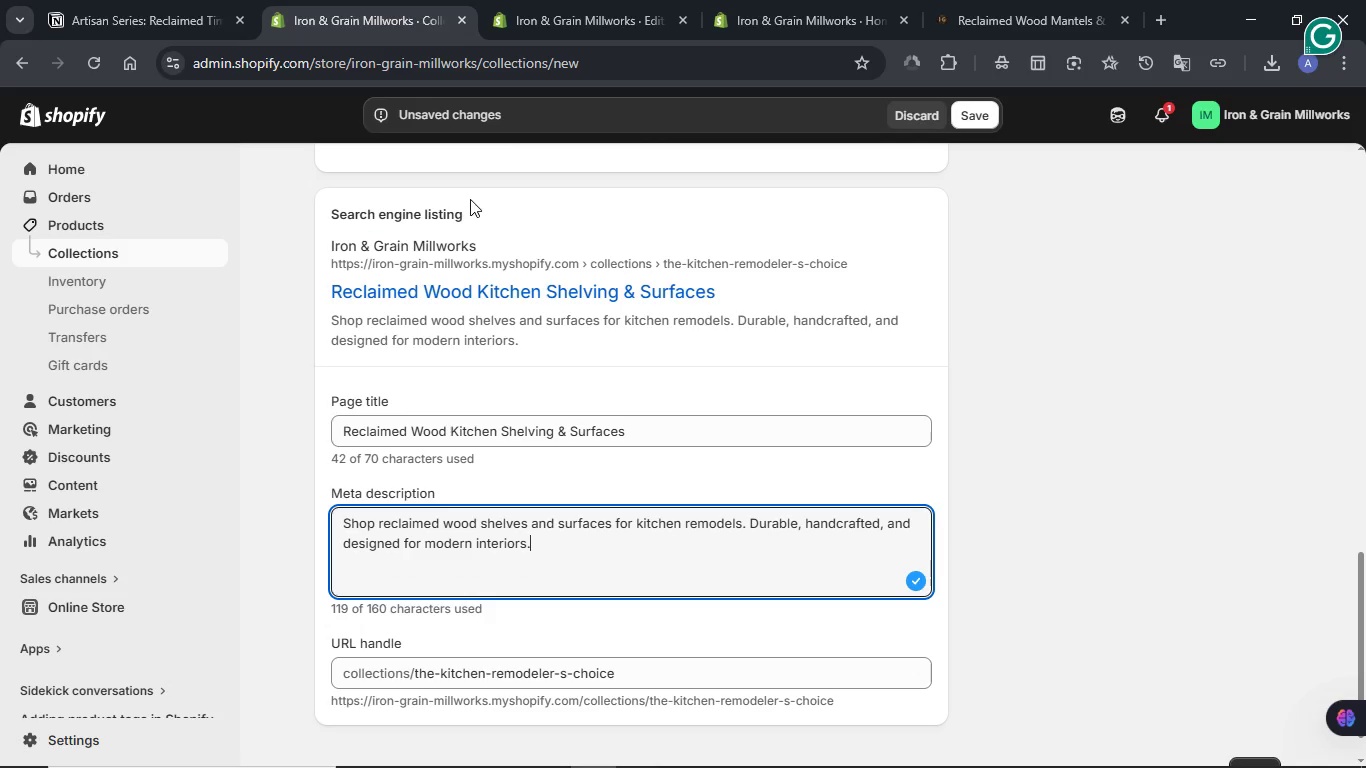 
wait(7.5)
 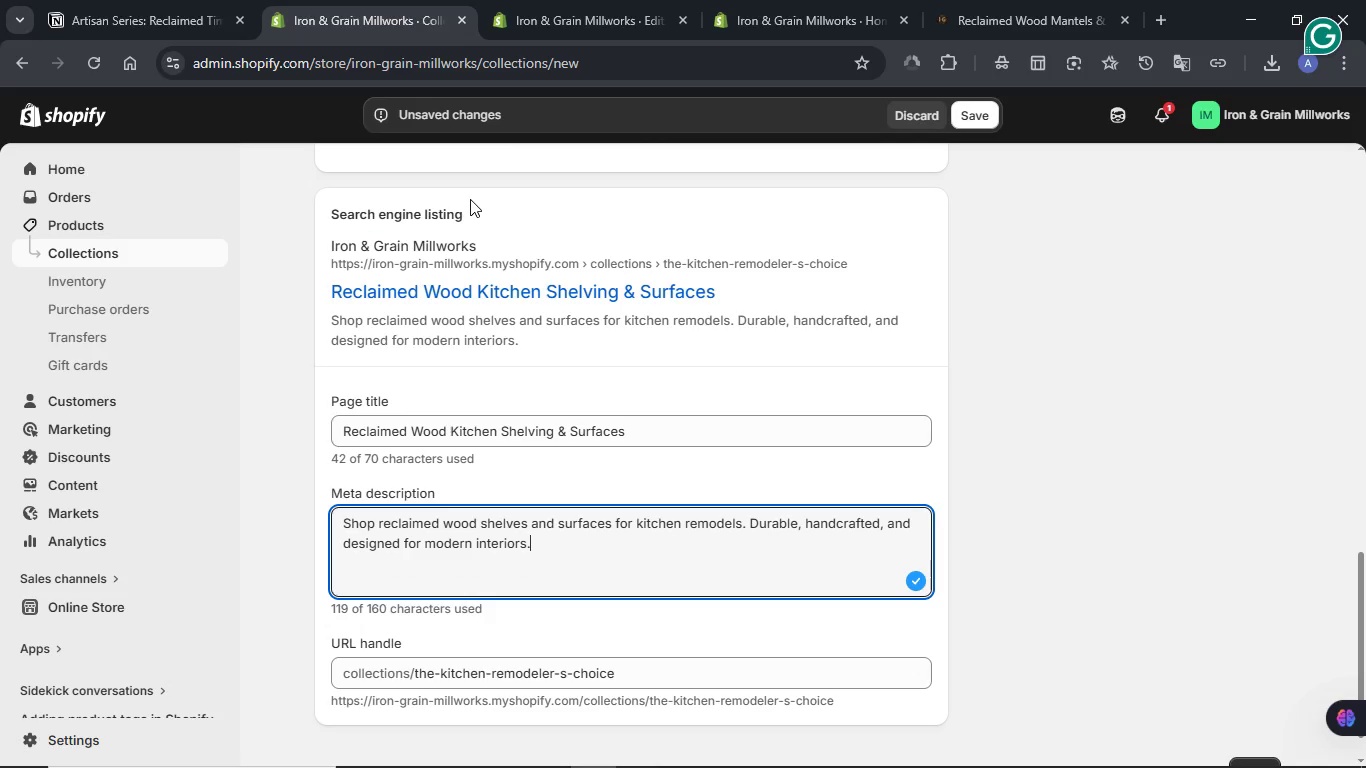 
left_click([987, 114])
 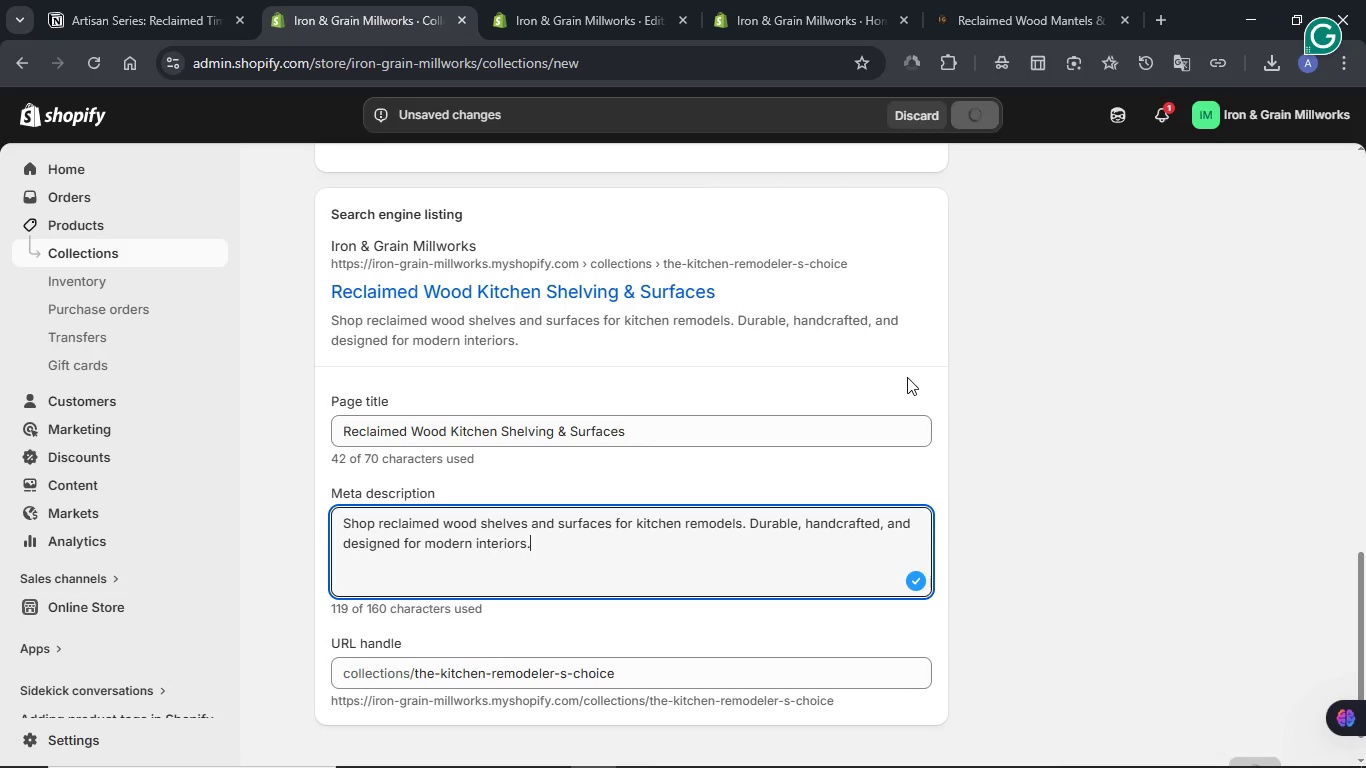 
wait(10.06)
 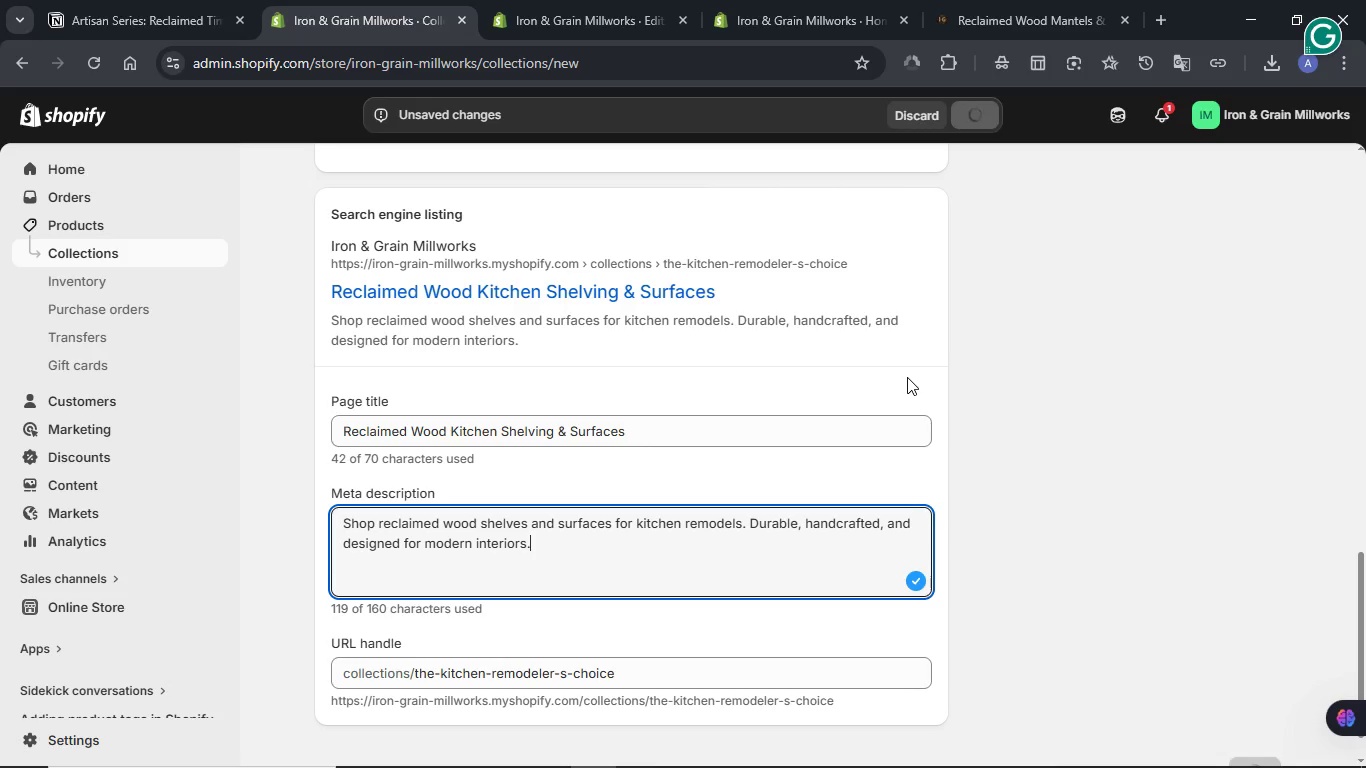 
scroll: coordinate [945, 358], scroll_direction: down, amount: 4.0
 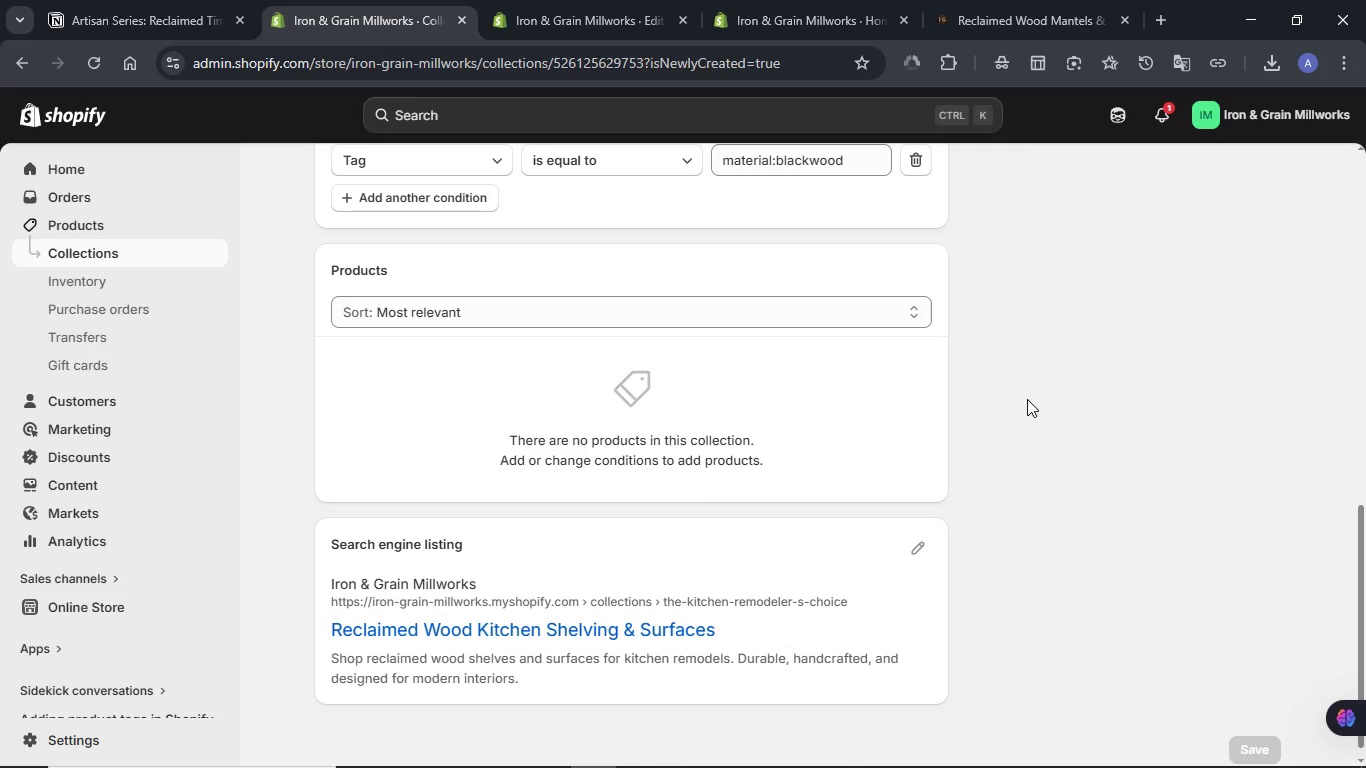 
wait(14.2)
 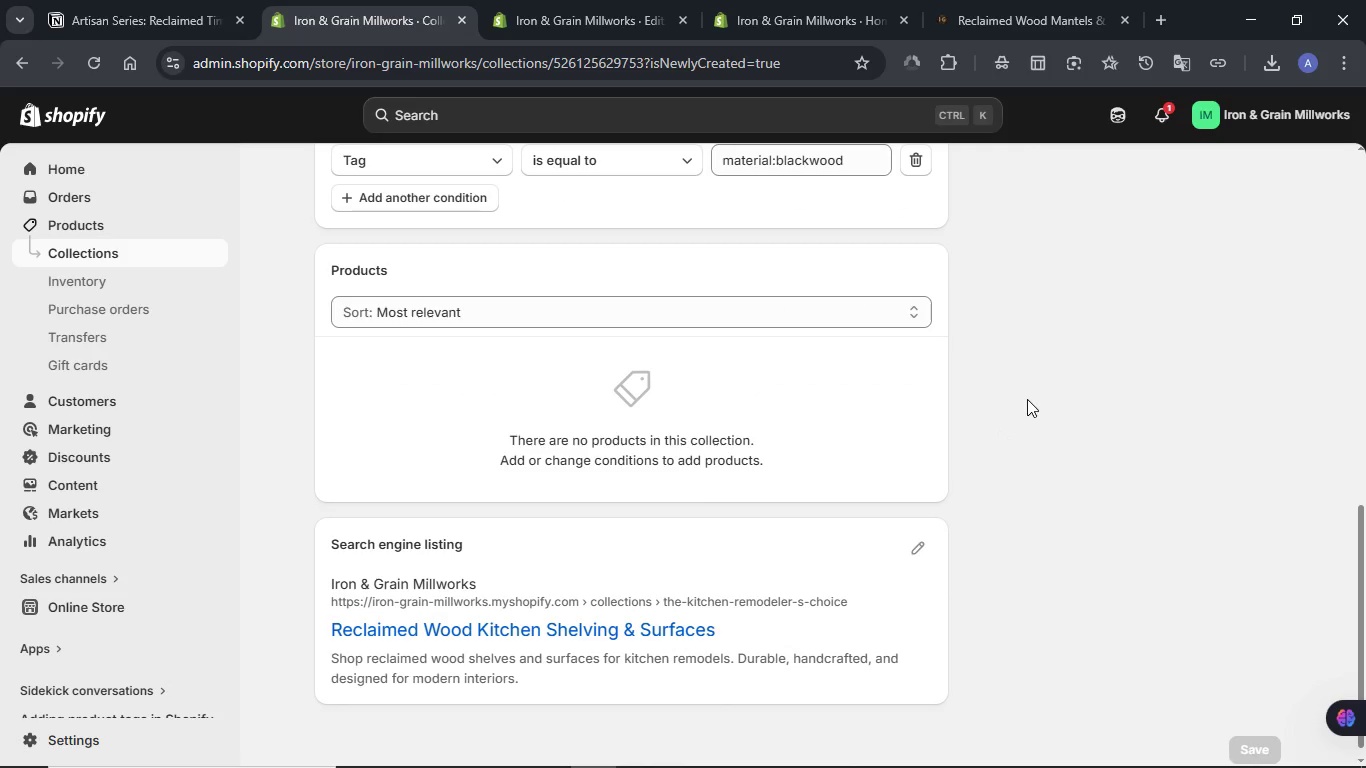 
scroll: coordinate [1033, 398], scroll_direction: up, amount: 9.0
 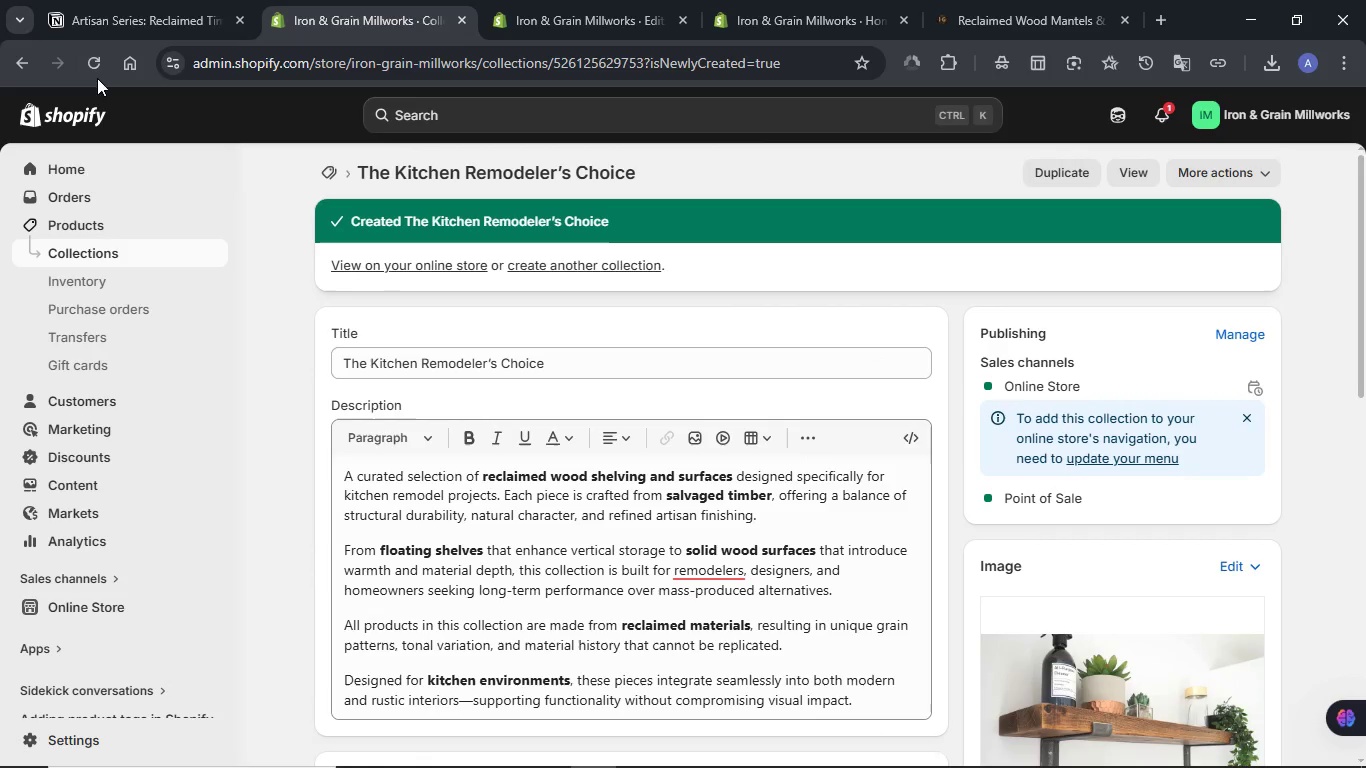 
left_click([103, 36])
 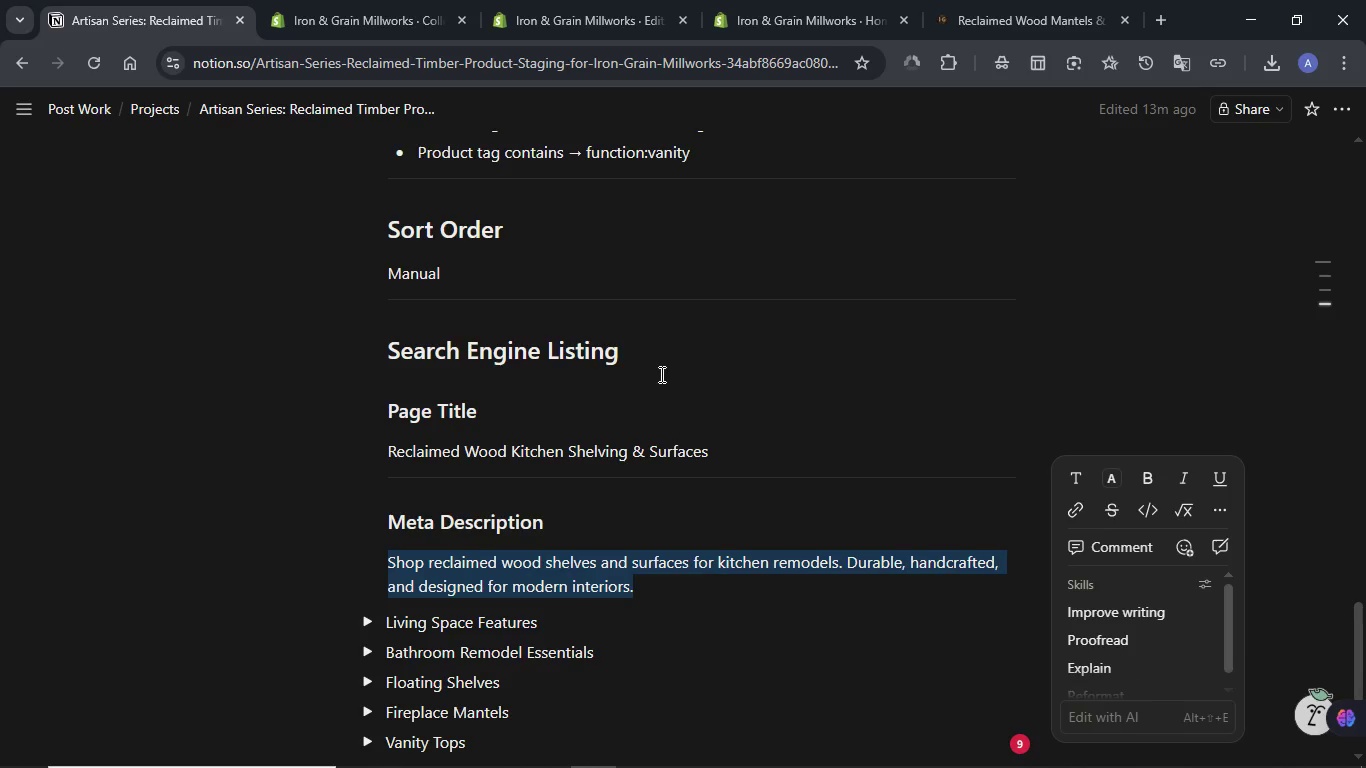 
left_click([660, 374])
 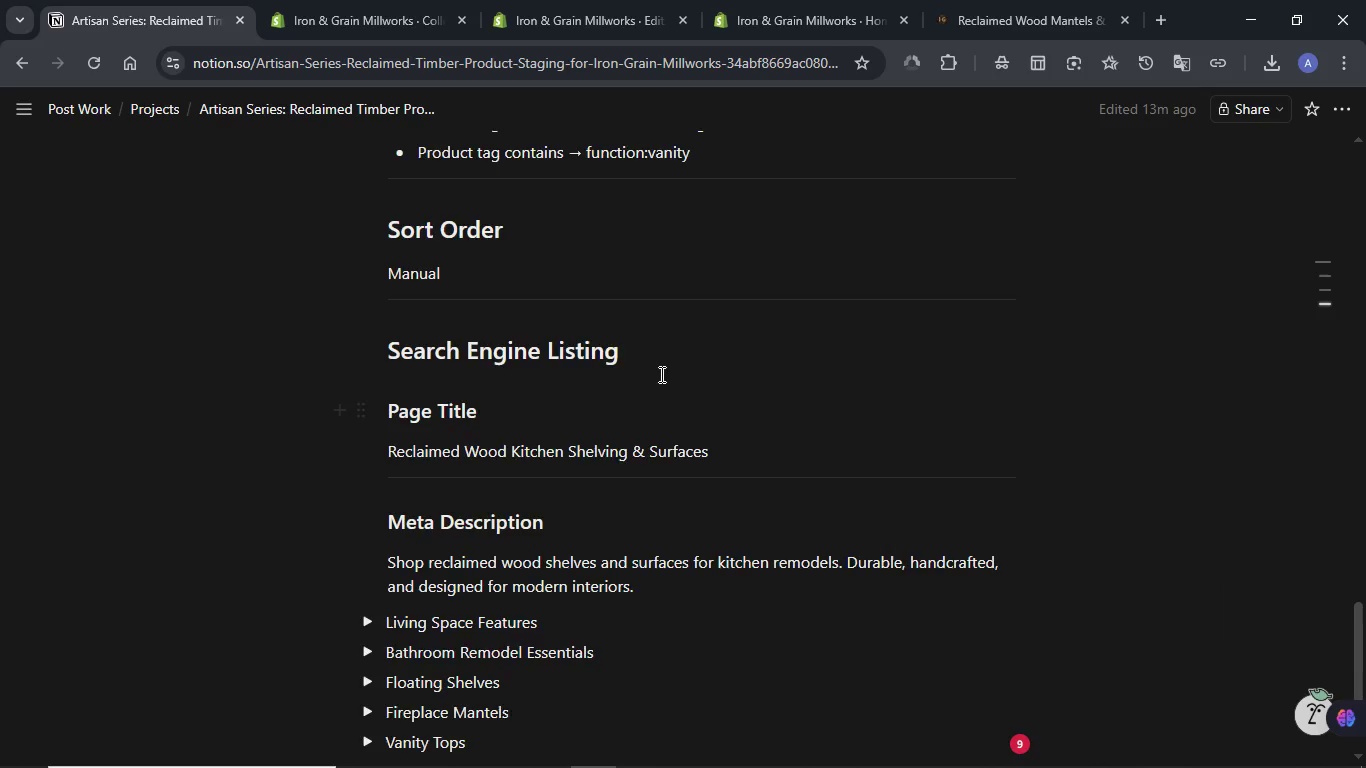 
scroll: coordinate [660, 374], scroll_direction: up, amount: 4.0
 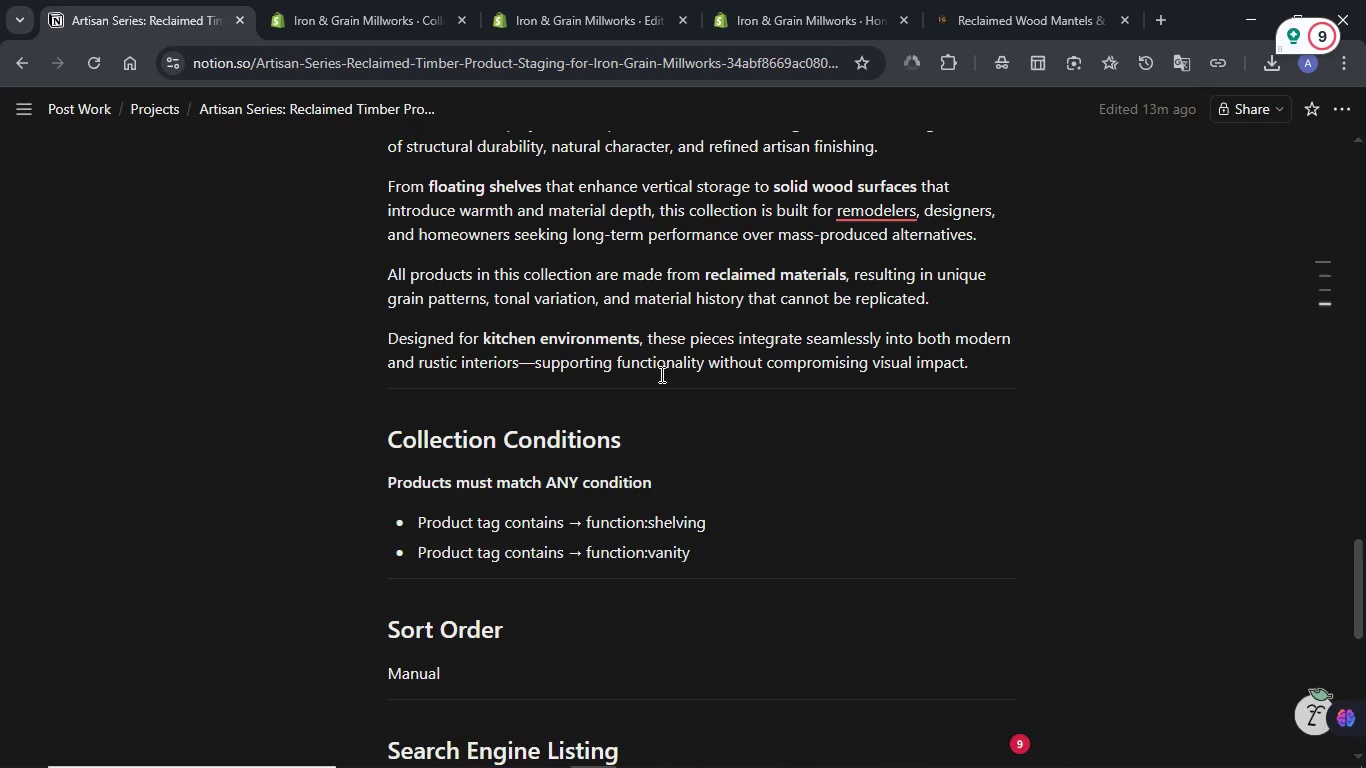 
wait(6.23)
 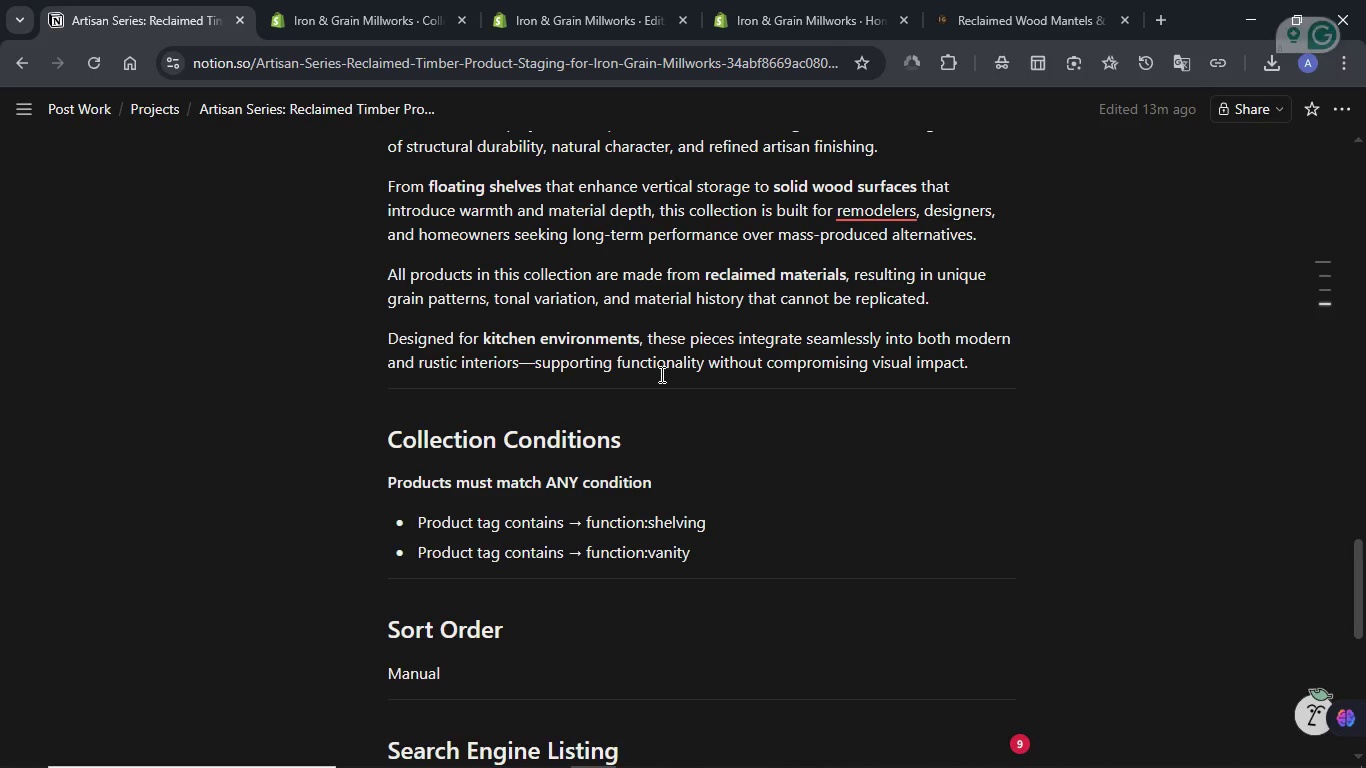 
left_click([335, 42])
 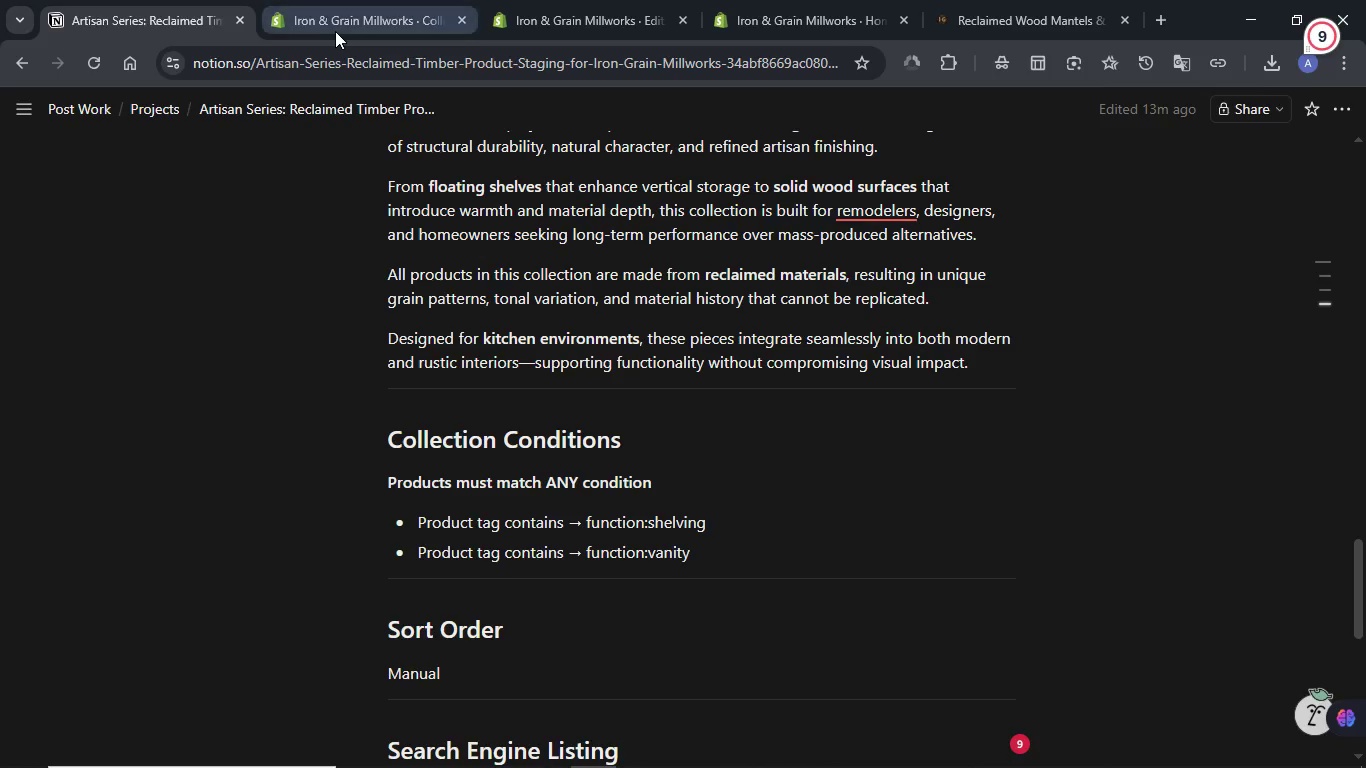 
left_click([335, 31])
 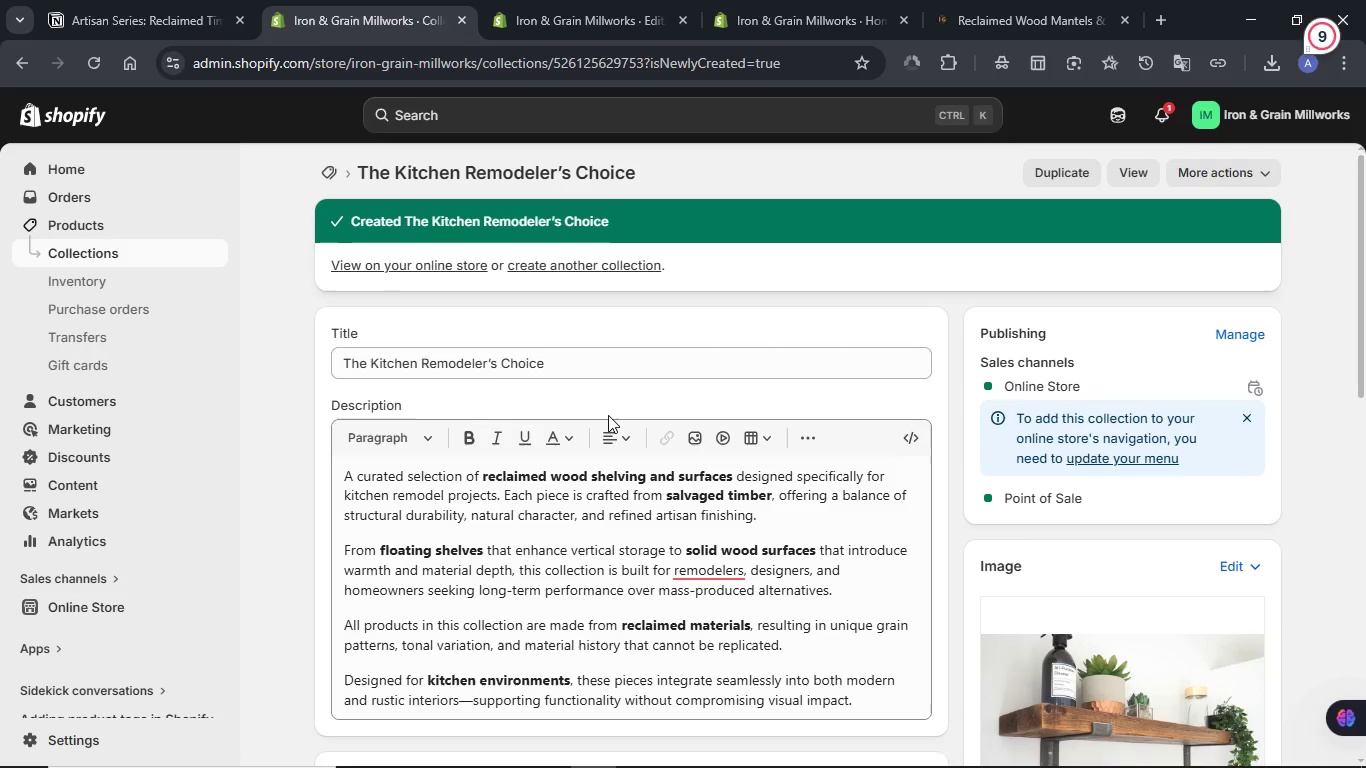 
scroll: coordinate [930, 382], scroll_direction: down, amount: 6.0
 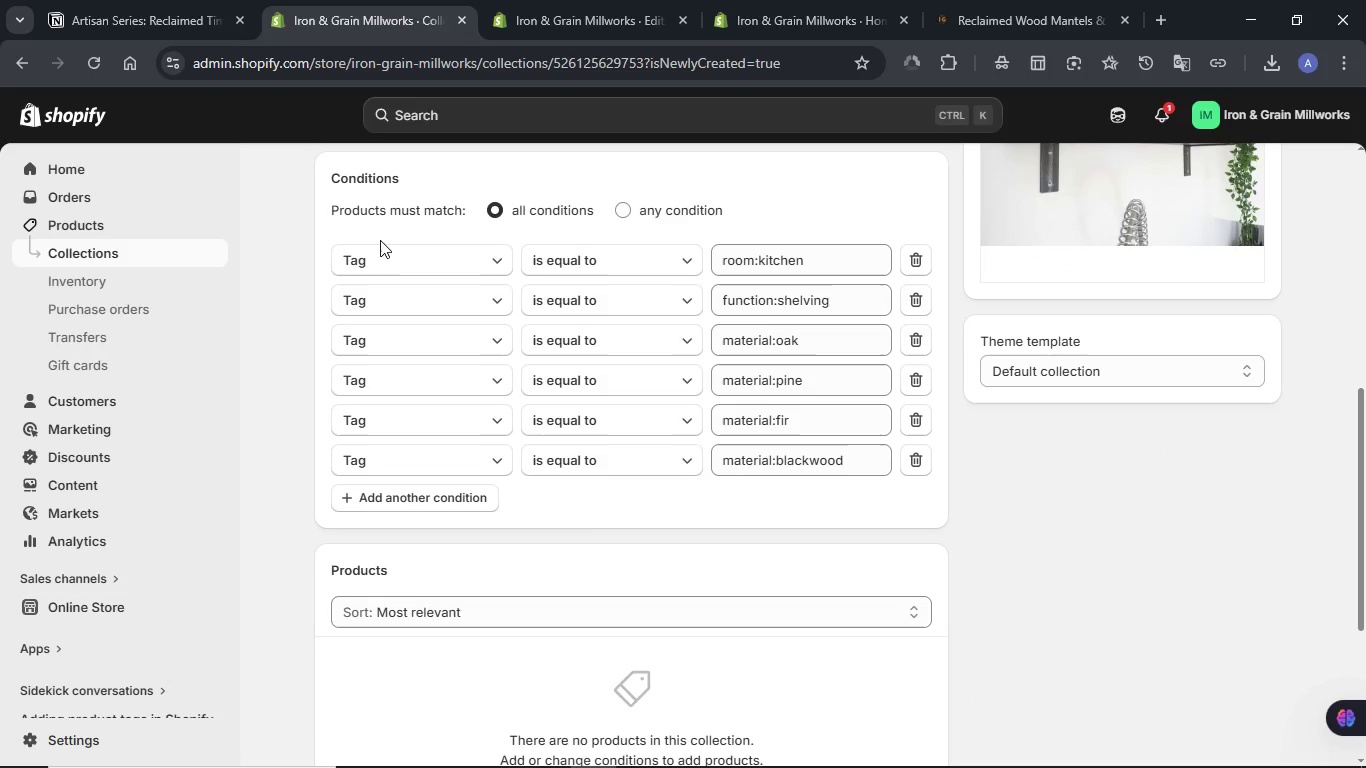 
left_click([407, 255])
 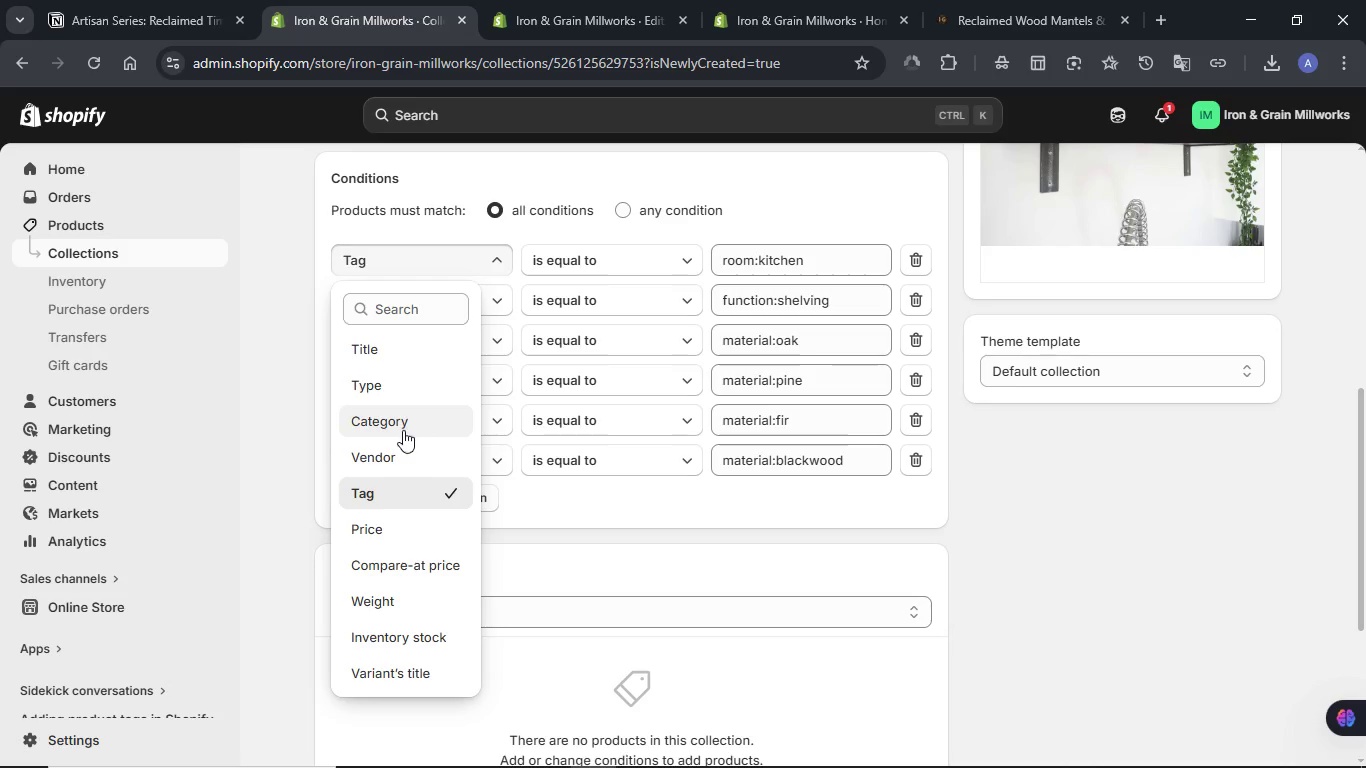 
wait(6.66)
 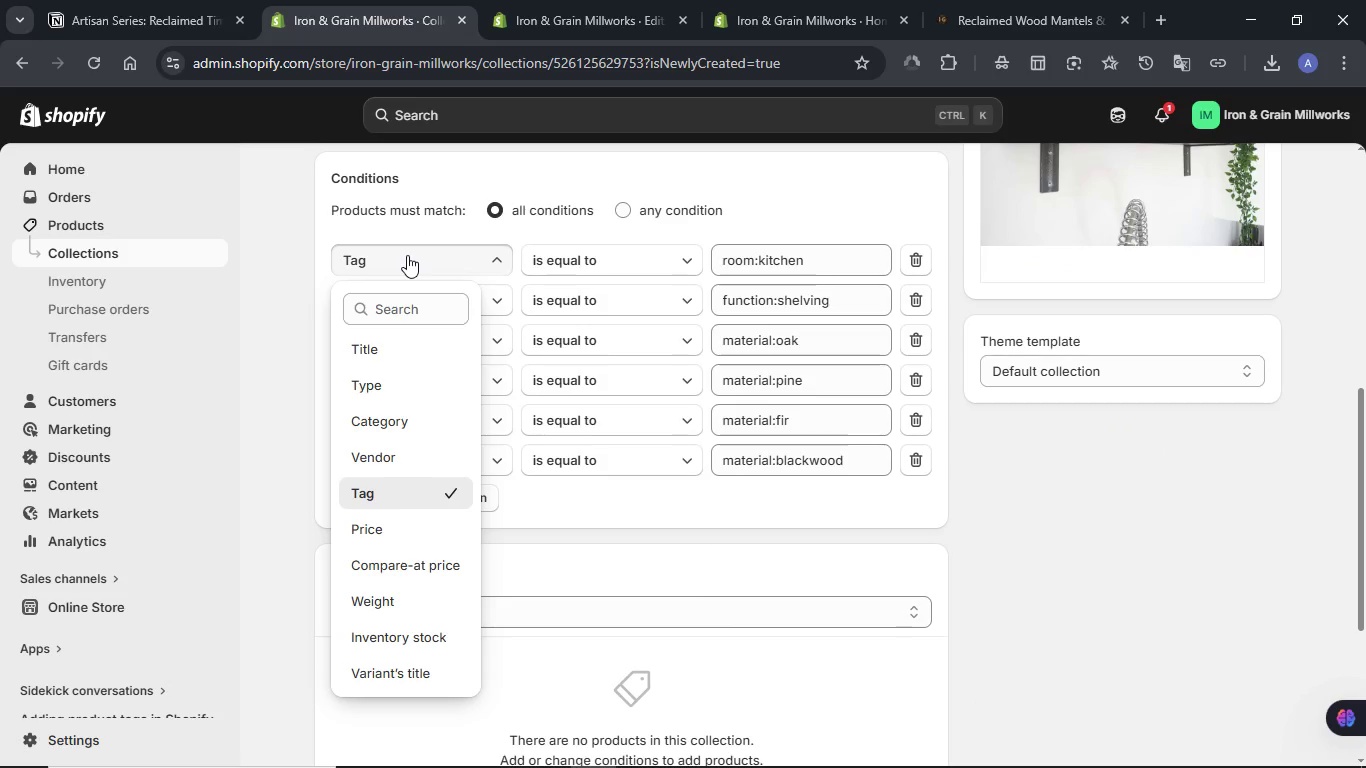 
scroll: coordinate [406, 644], scroll_direction: down, amount: 1.0
 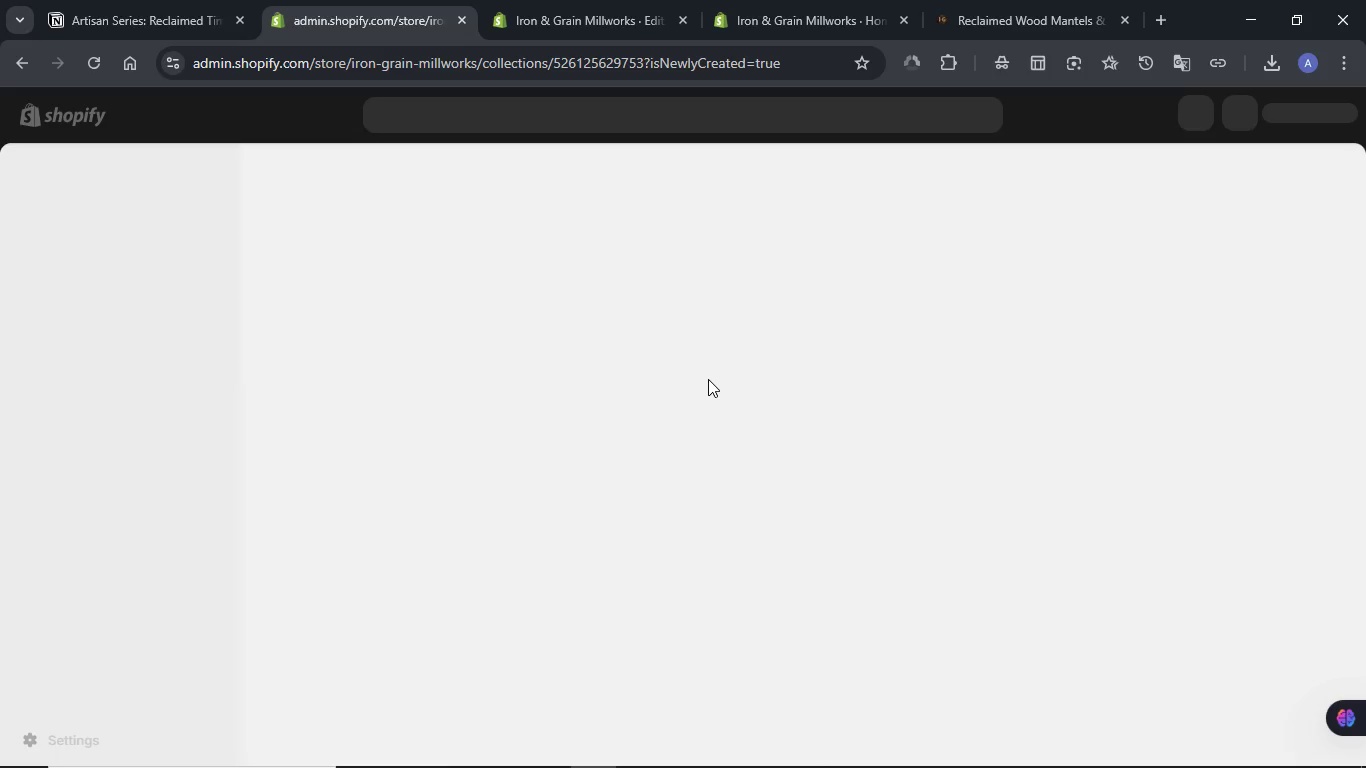 
wait(15.88)
 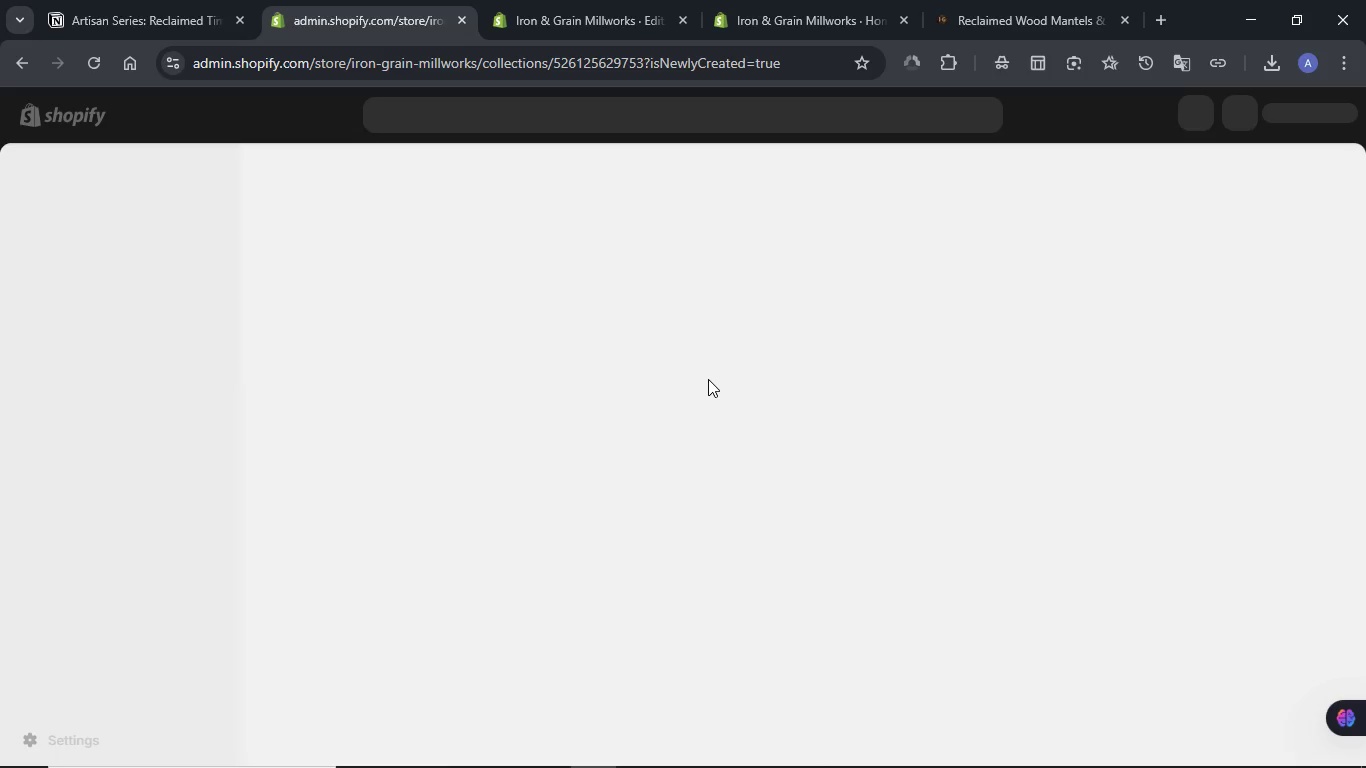 
scroll: coordinate [705, 379], scroll_direction: down, amount: 2.0
 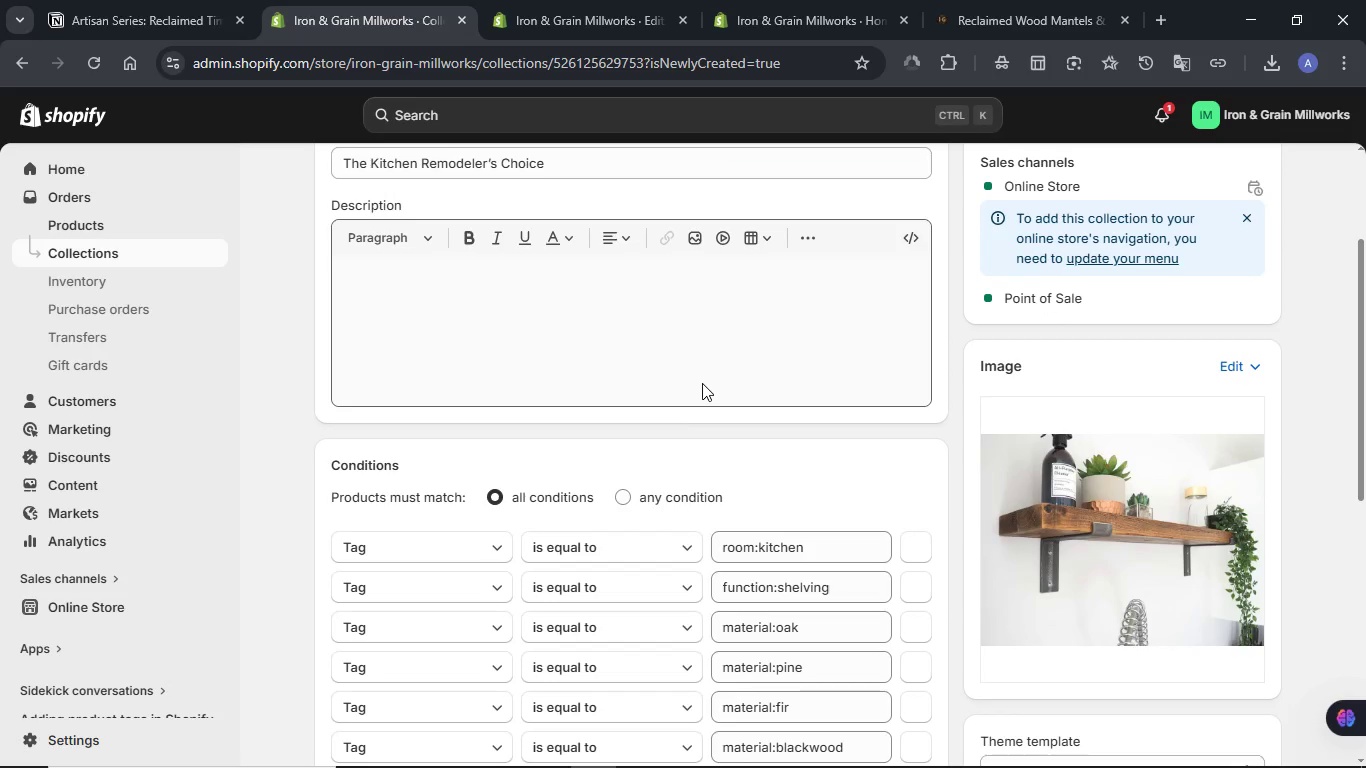 
left_click([613, 499])
 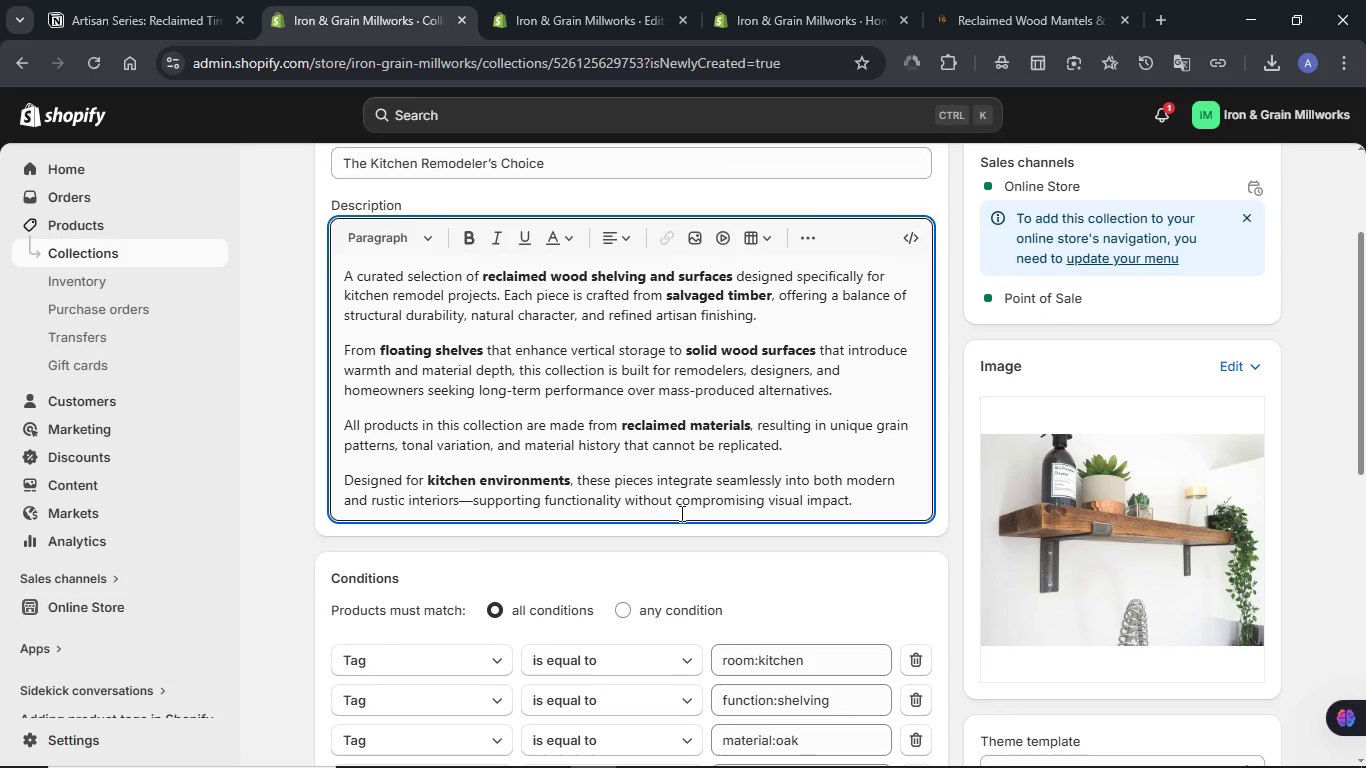 
scroll: coordinate [668, 504], scroll_direction: down, amount: 6.0
 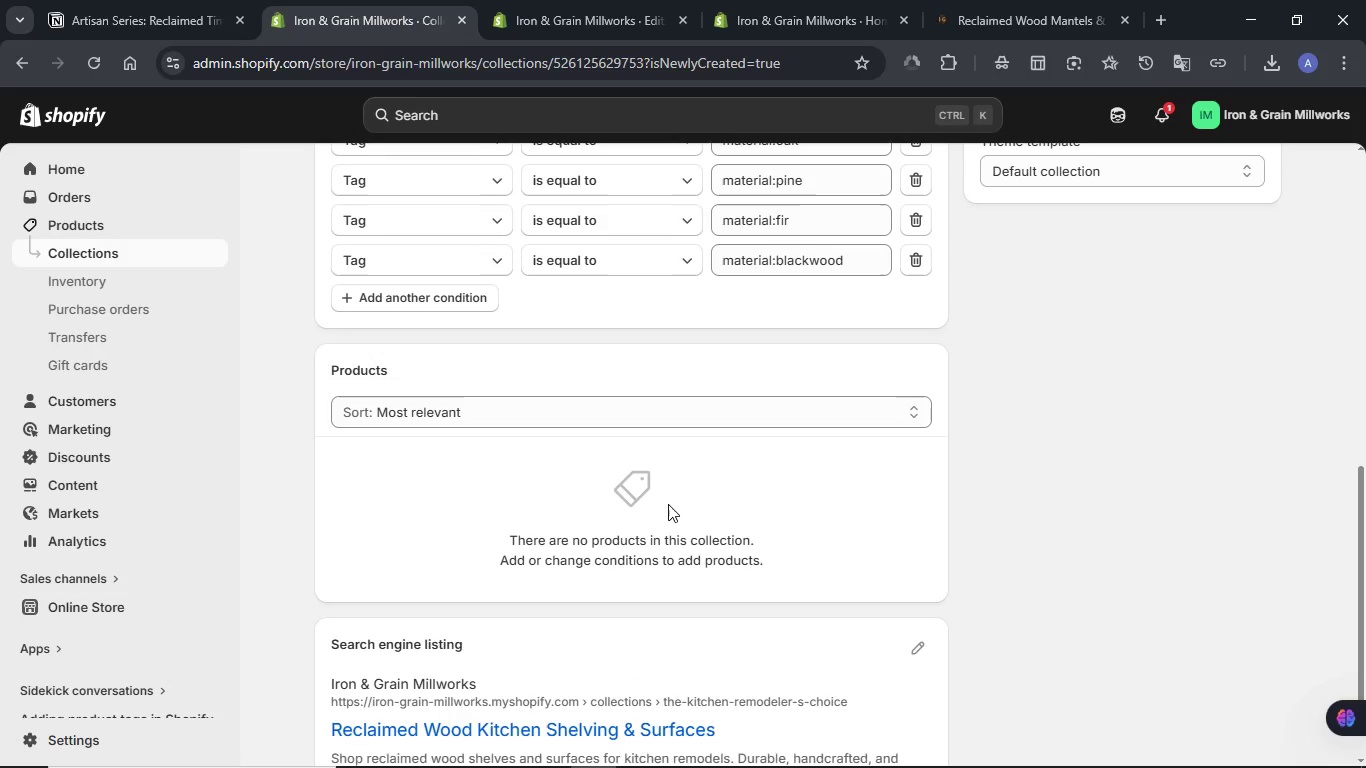 
scroll: coordinate [668, 503], scroll_direction: up, amount: 4.0
 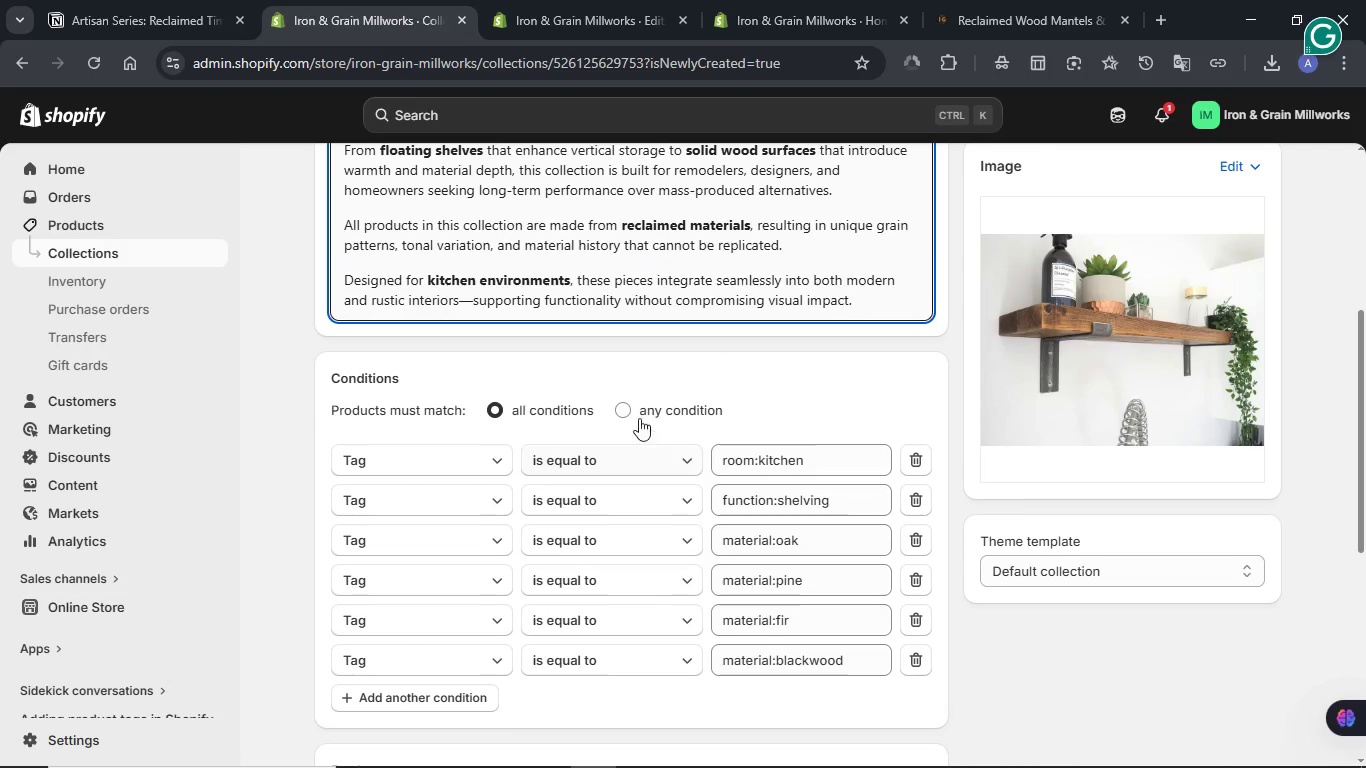 
left_click([627, 411])
 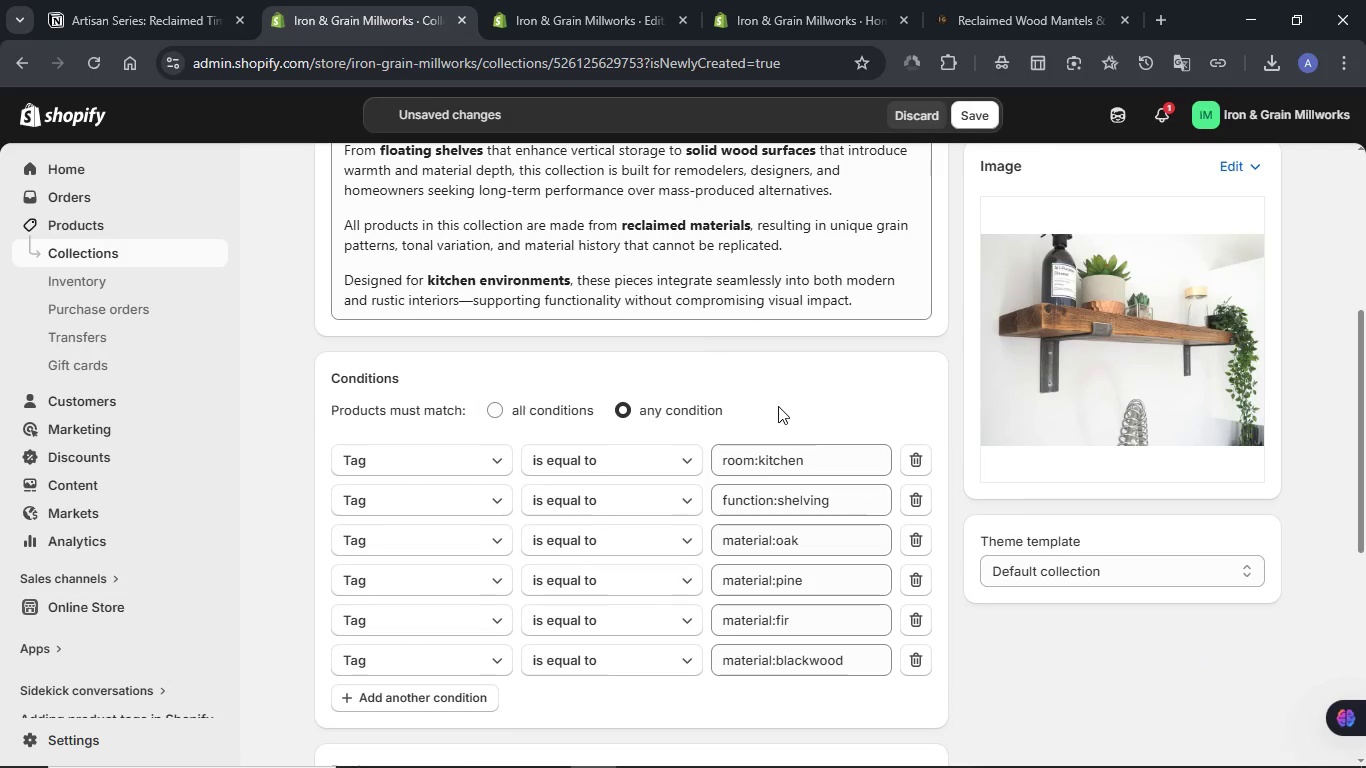 
scroll: coordinate [807, 325], scroll_direction: down, amount: 4.0
 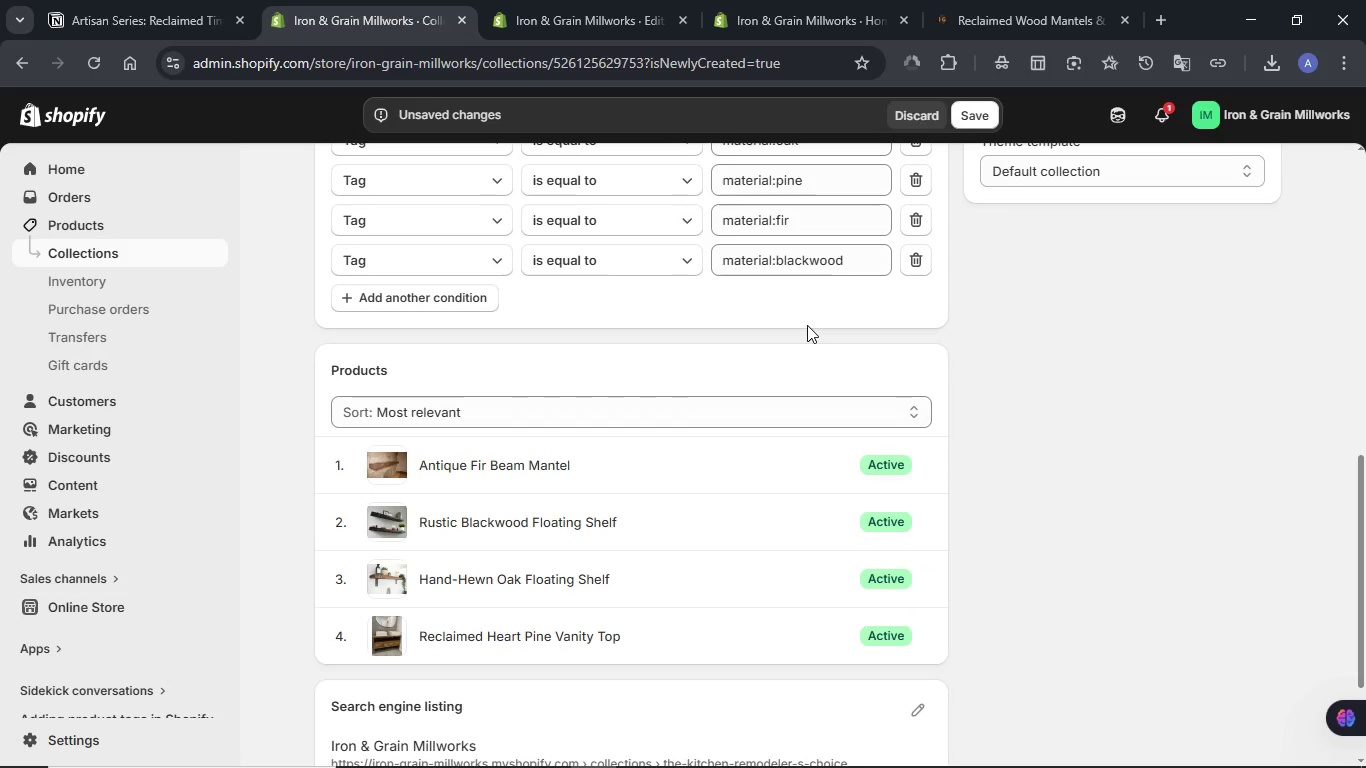 
wait(7.41)
 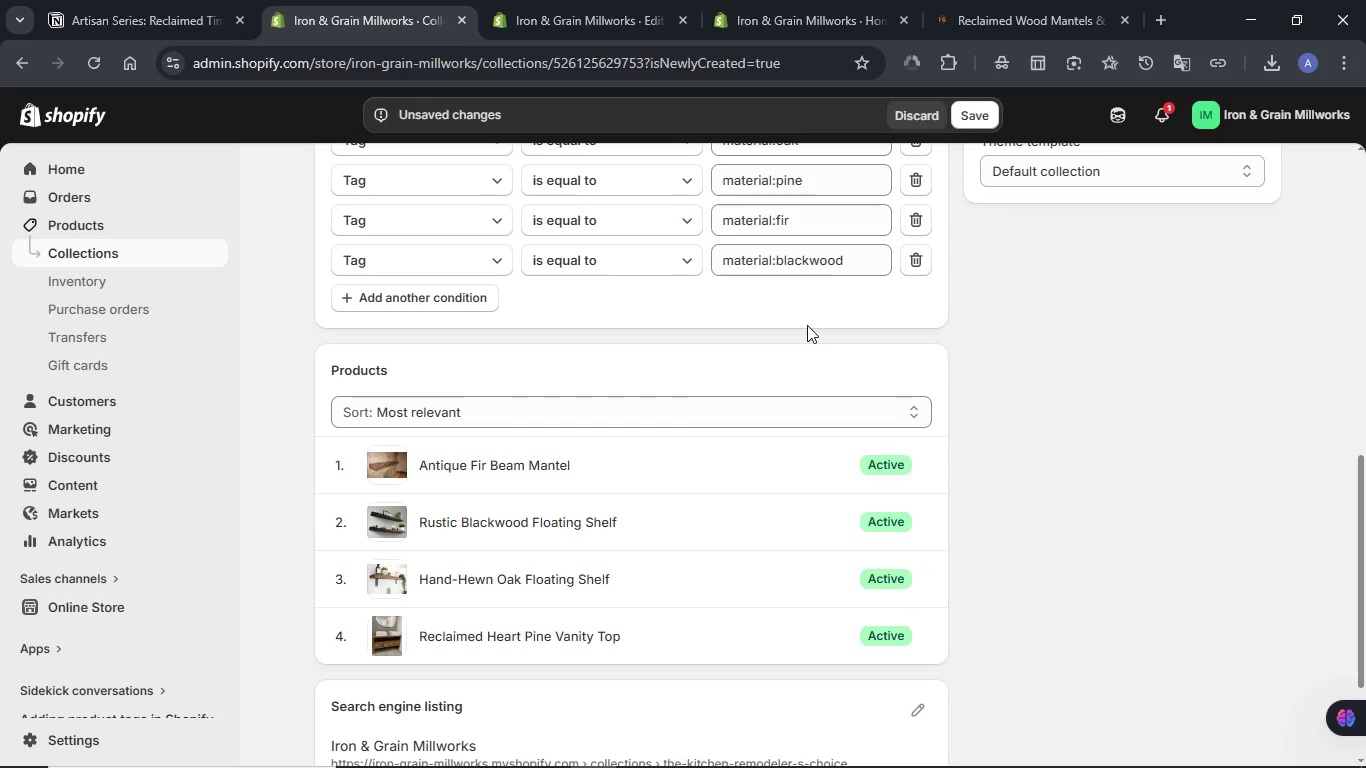 
scroll: coordinate [807, 325], scroll_direction: up, amount: 1.0
 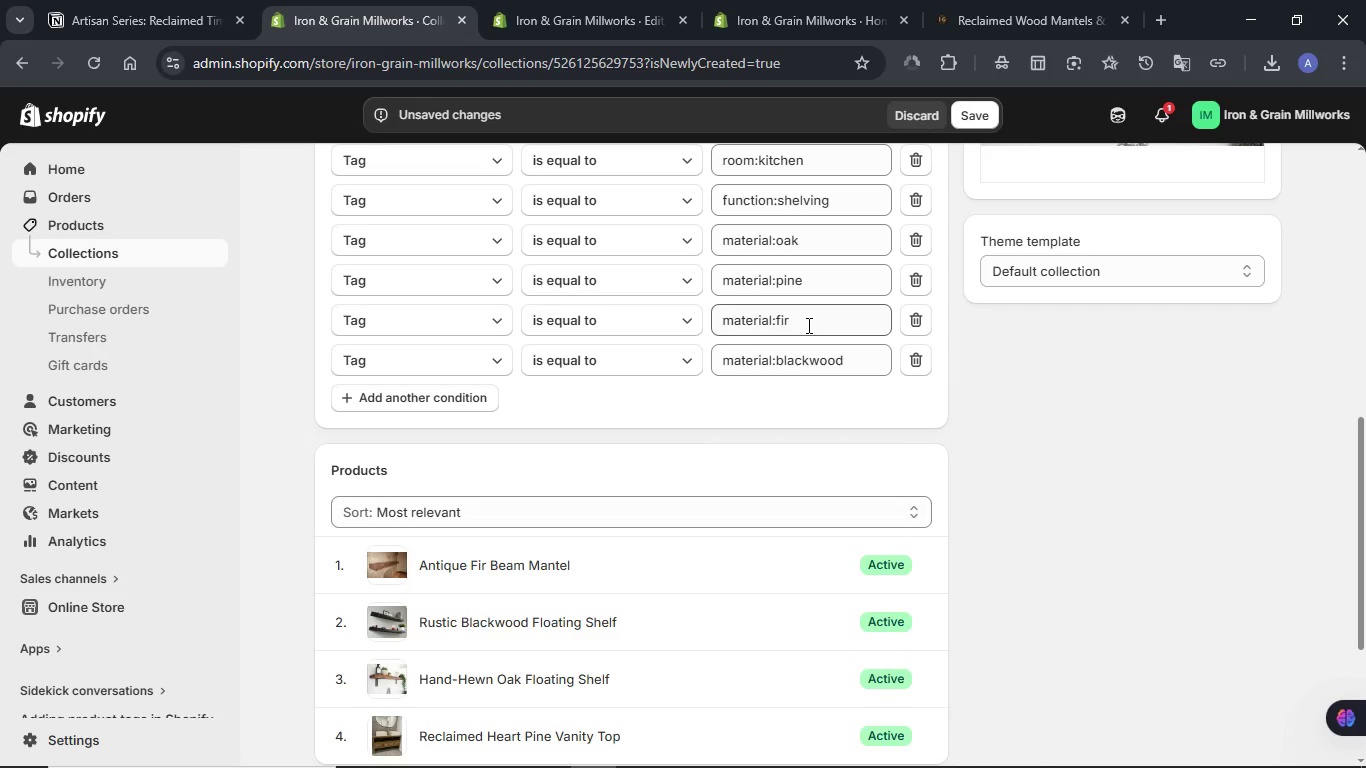 
wait(6.2)
 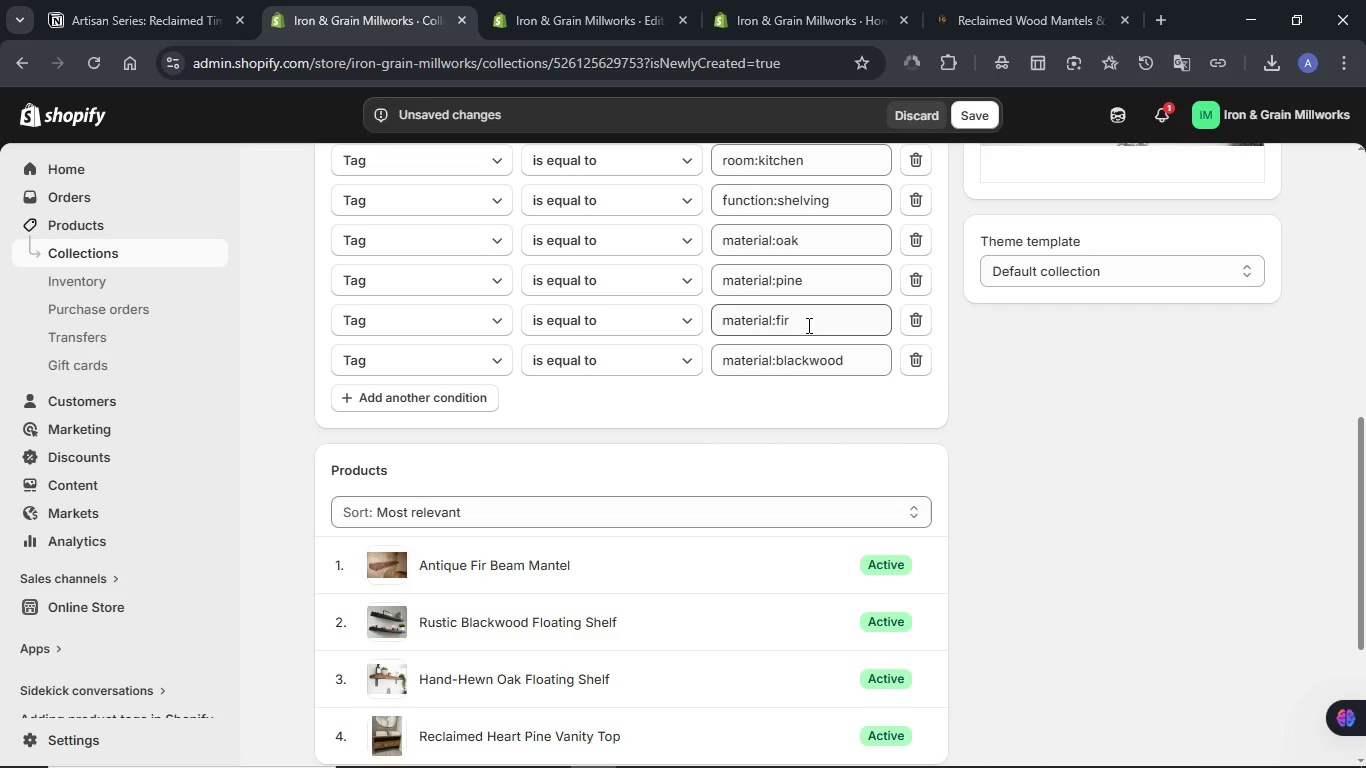 
scroll: coordinate [807, 325], scroll_direction: up, amount: 1.0
 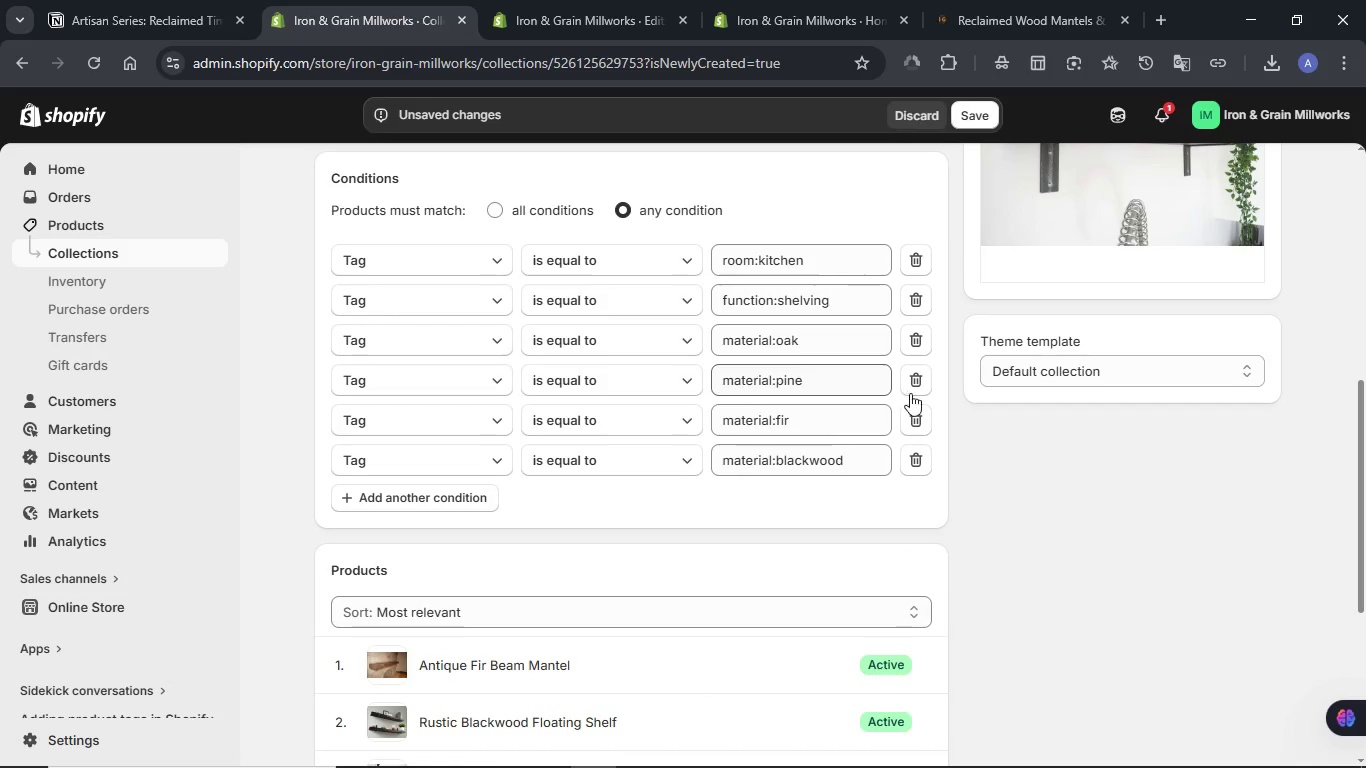 
left_click([914, 388])
 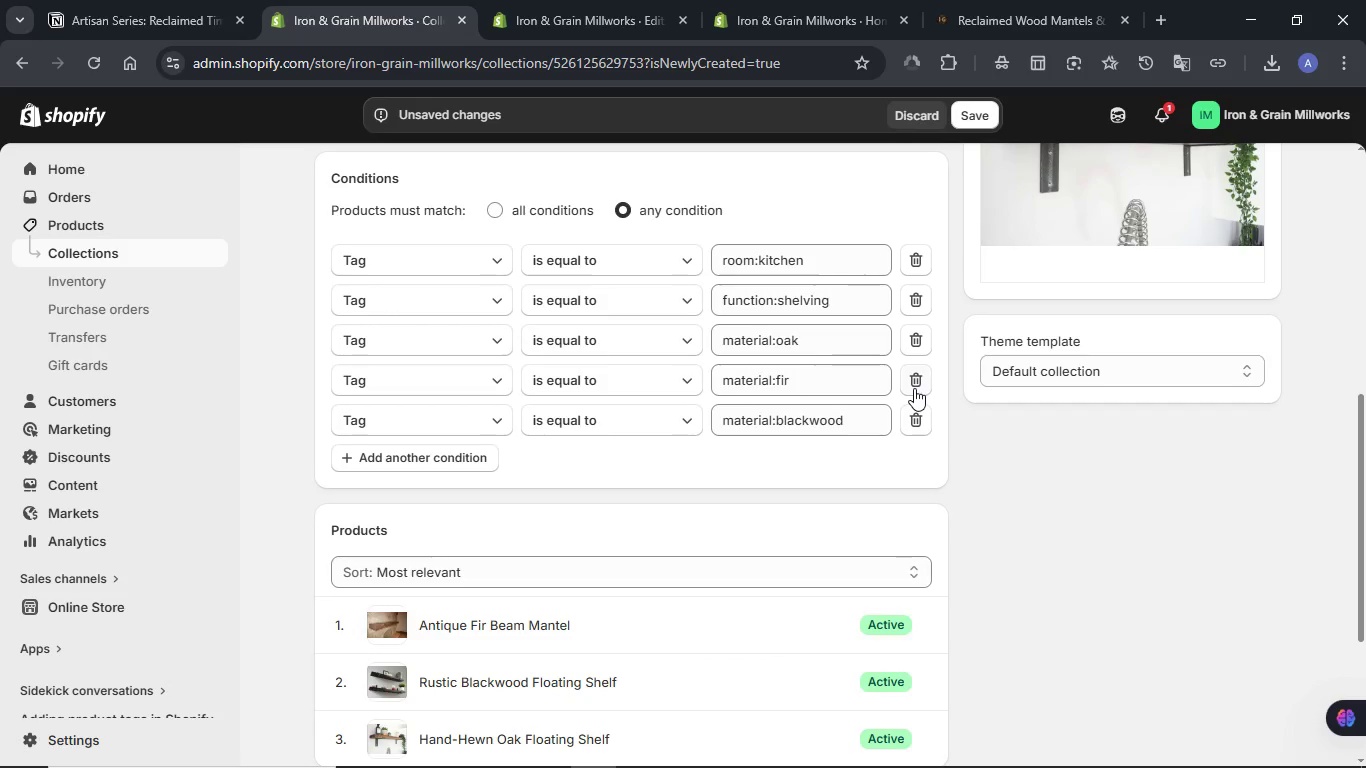 
scroll: coordinate [913, 414], scroll_direction: down, amount: 2.0
 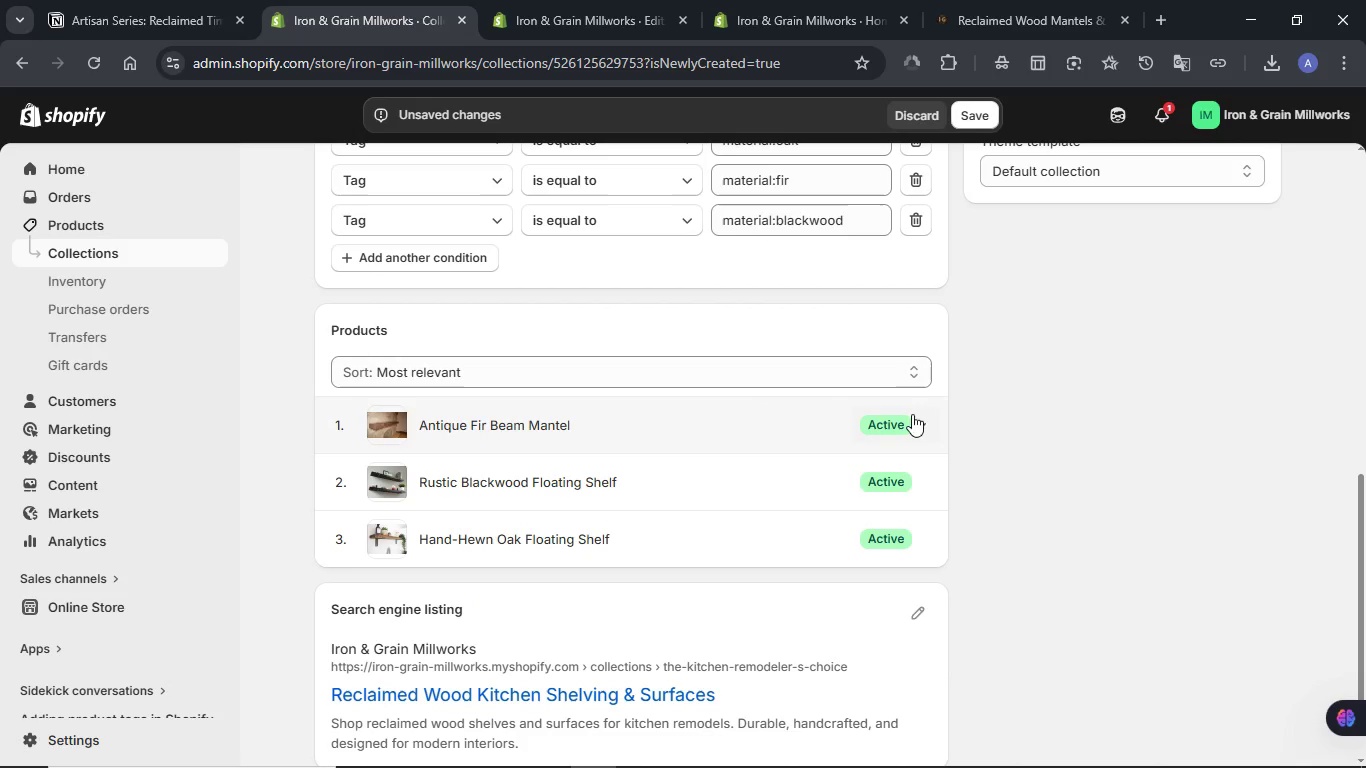 
left_click([981, 113])
 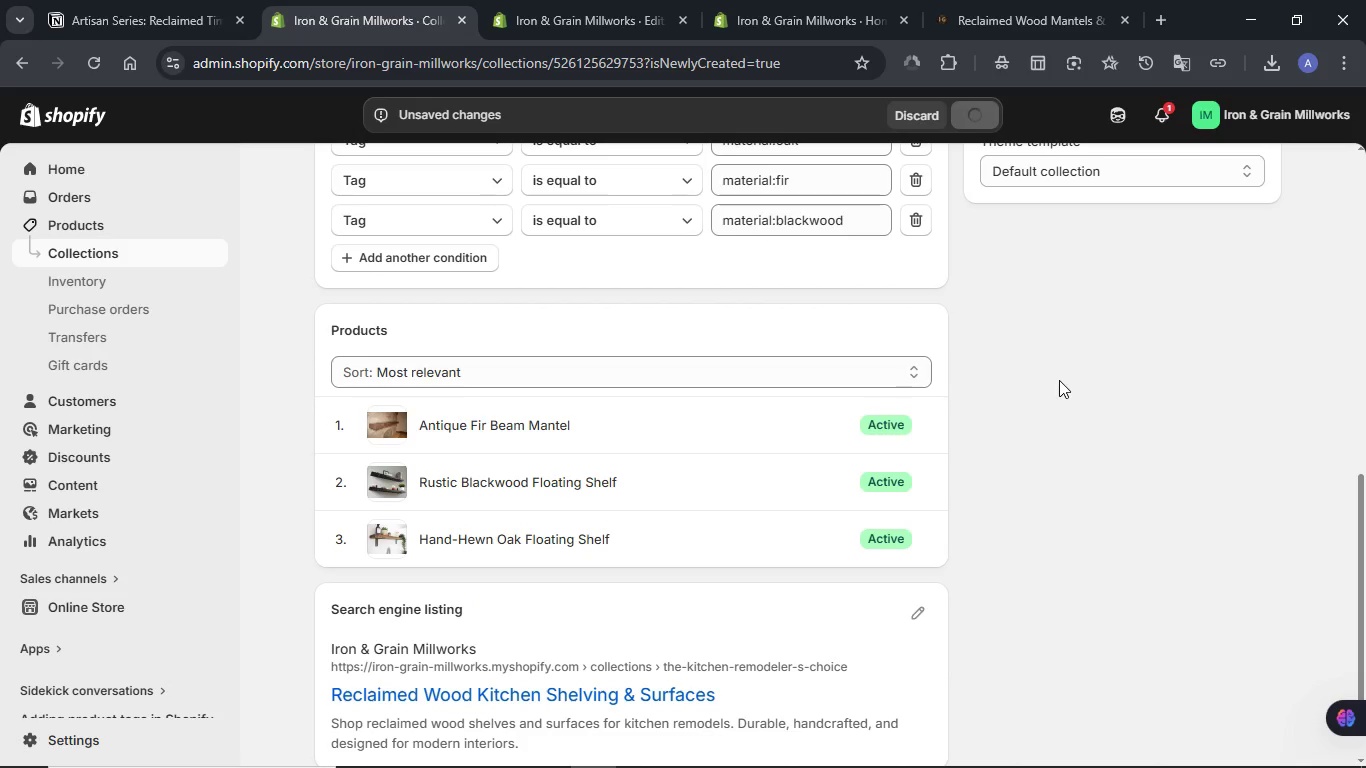 
wait(5.03)
 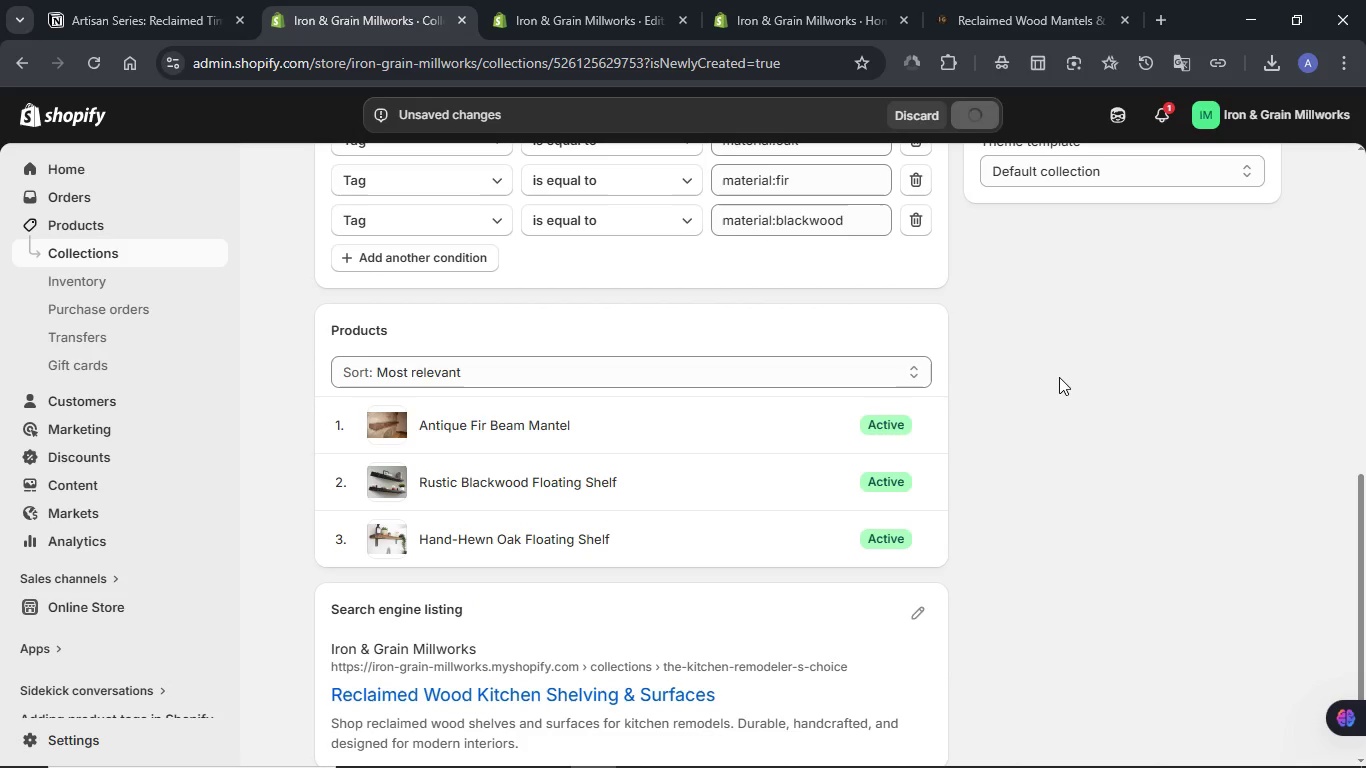 
scroll: coordinate [1059, 380], scroll_direction: up, amount: 5.0
 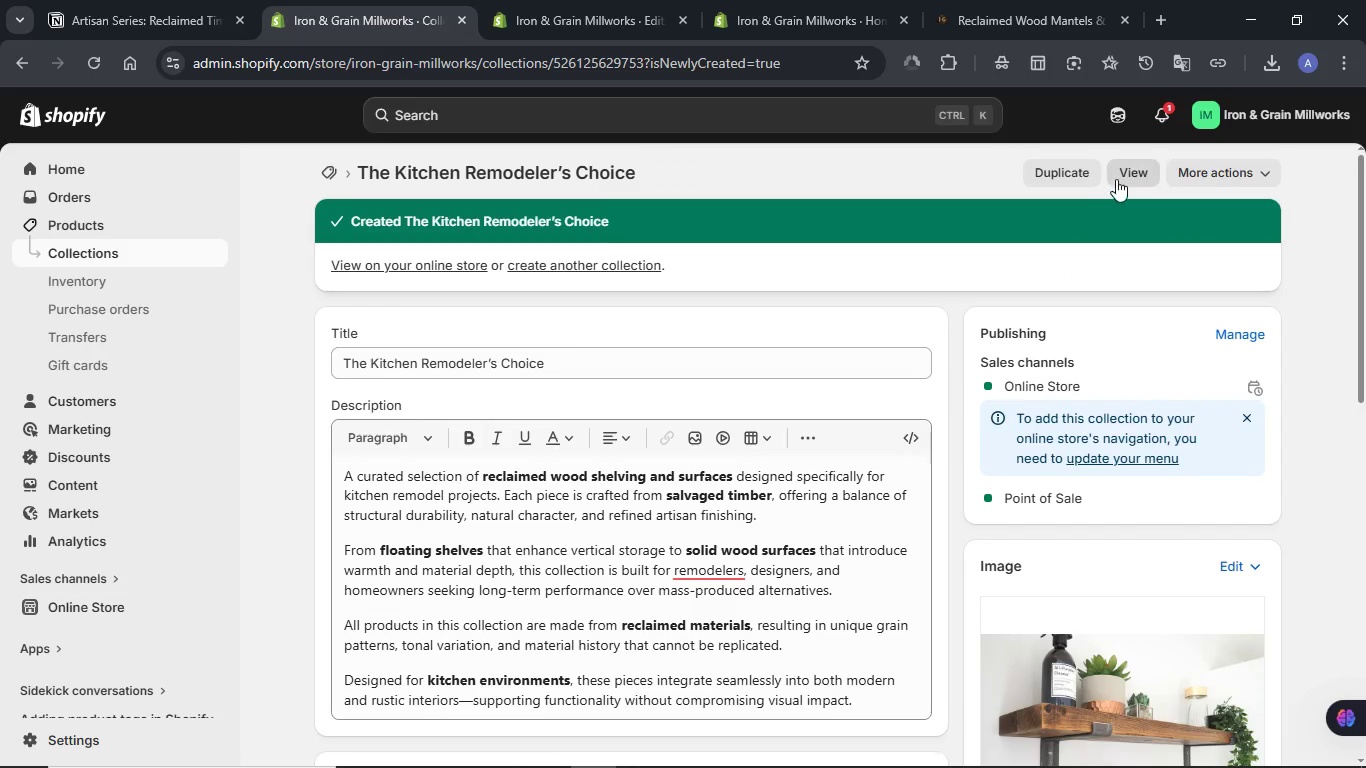 
left_click([1117, 179])
 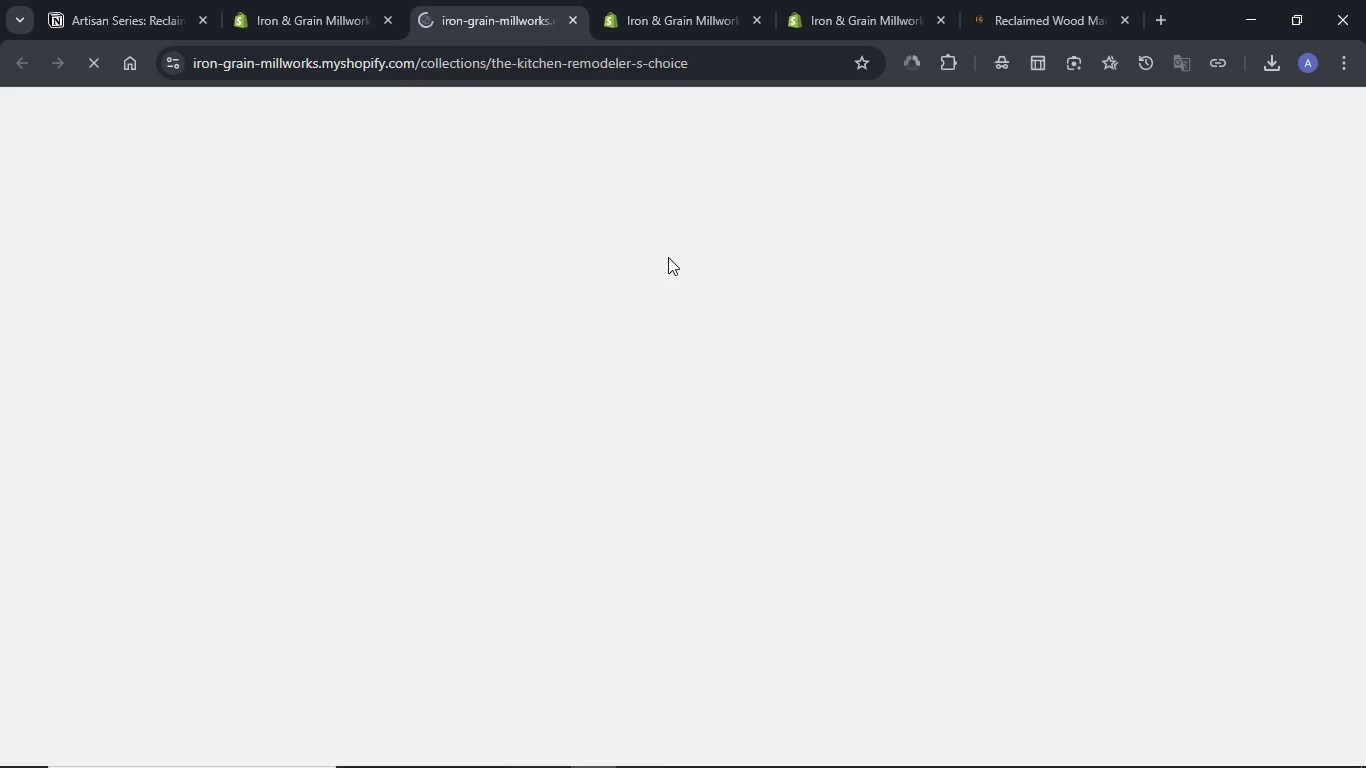 
wait(10.48)
 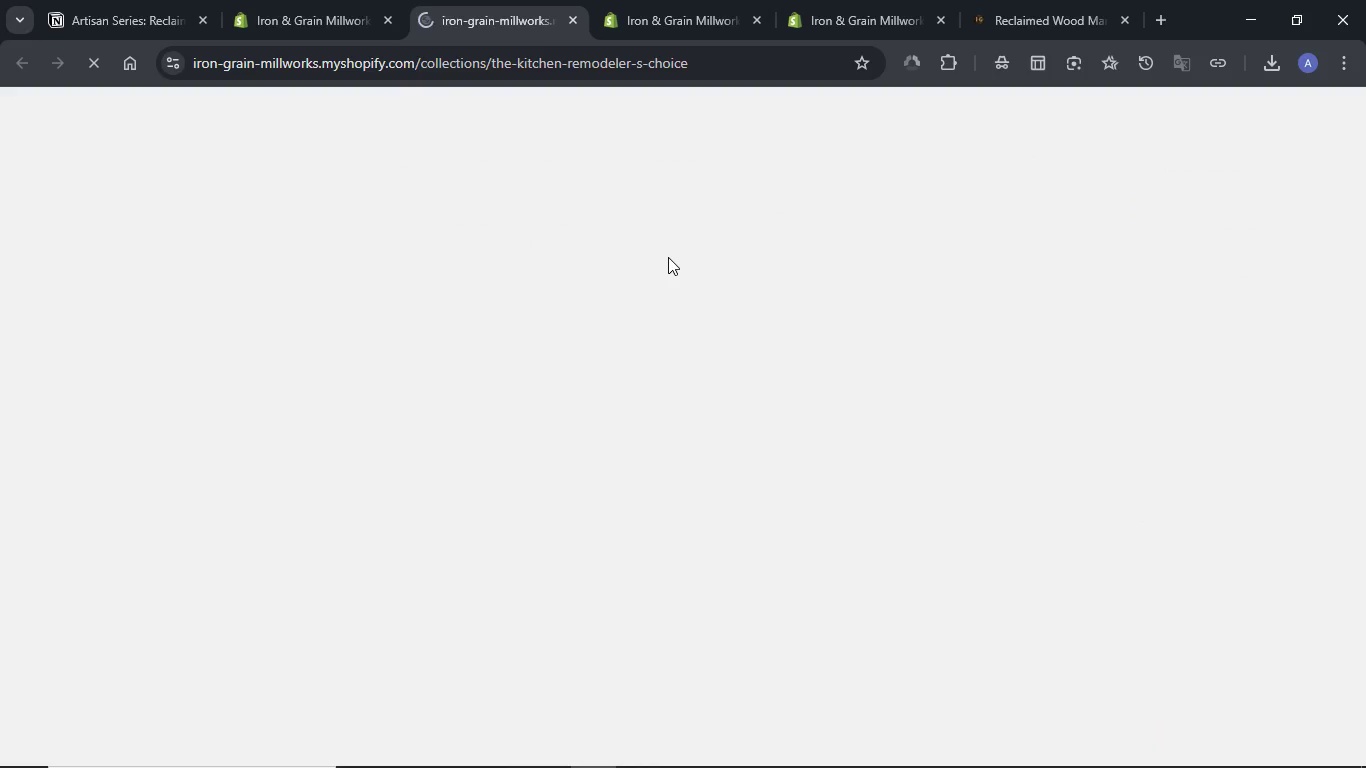 
scroll: coordinate [683, 236], scroll_direction: down, amount: 5.0
 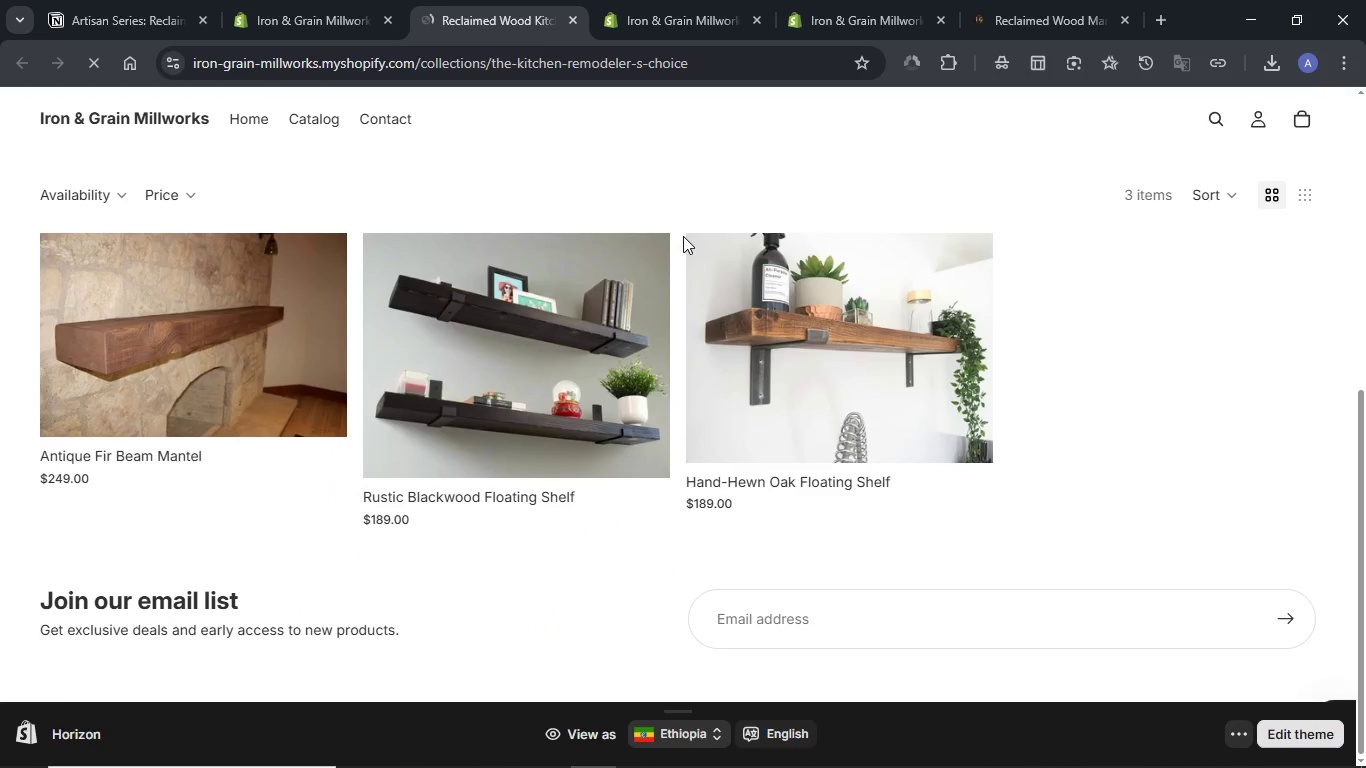 
scroll: coordinate [683, 236], scroll_direction: up, amount: 9.0
 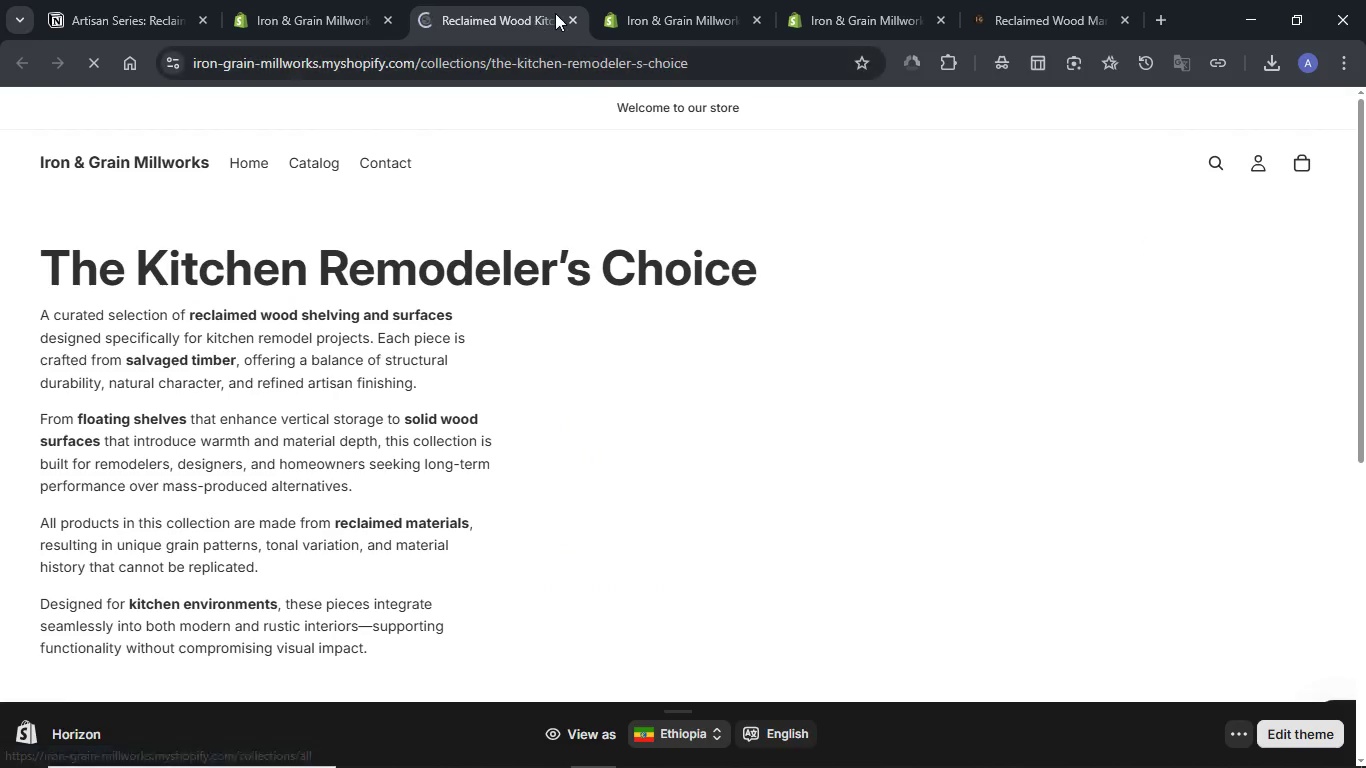 
left_click([570, 19])
 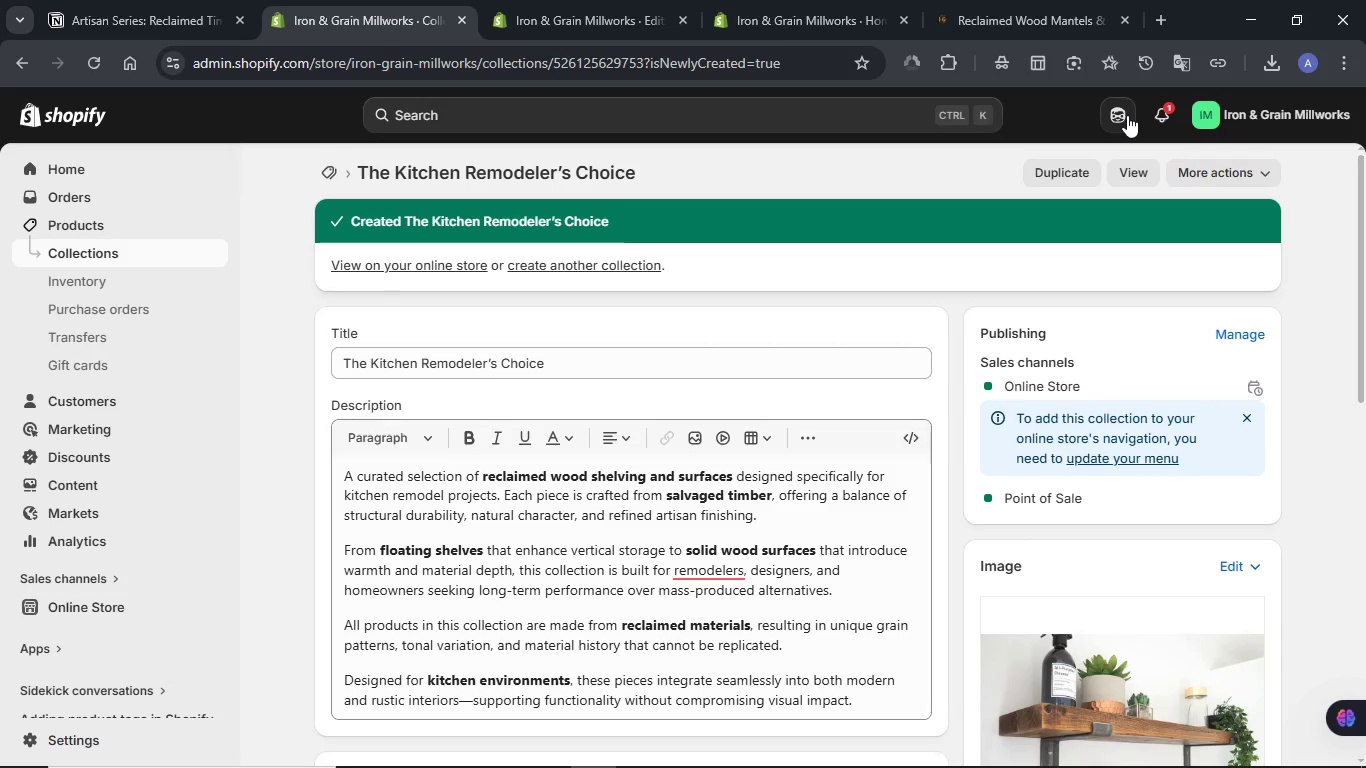 
left_click([1127, 115])
 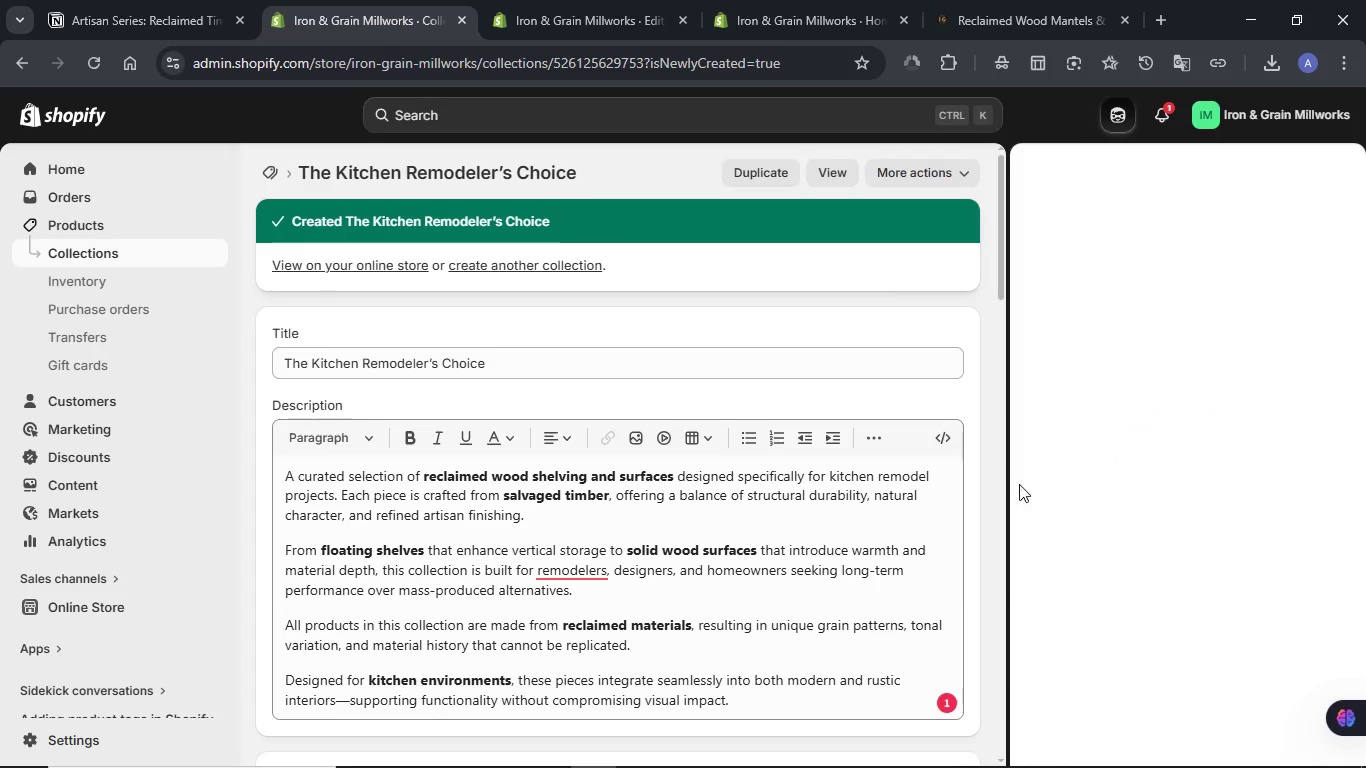 
left_click([577, 0])
 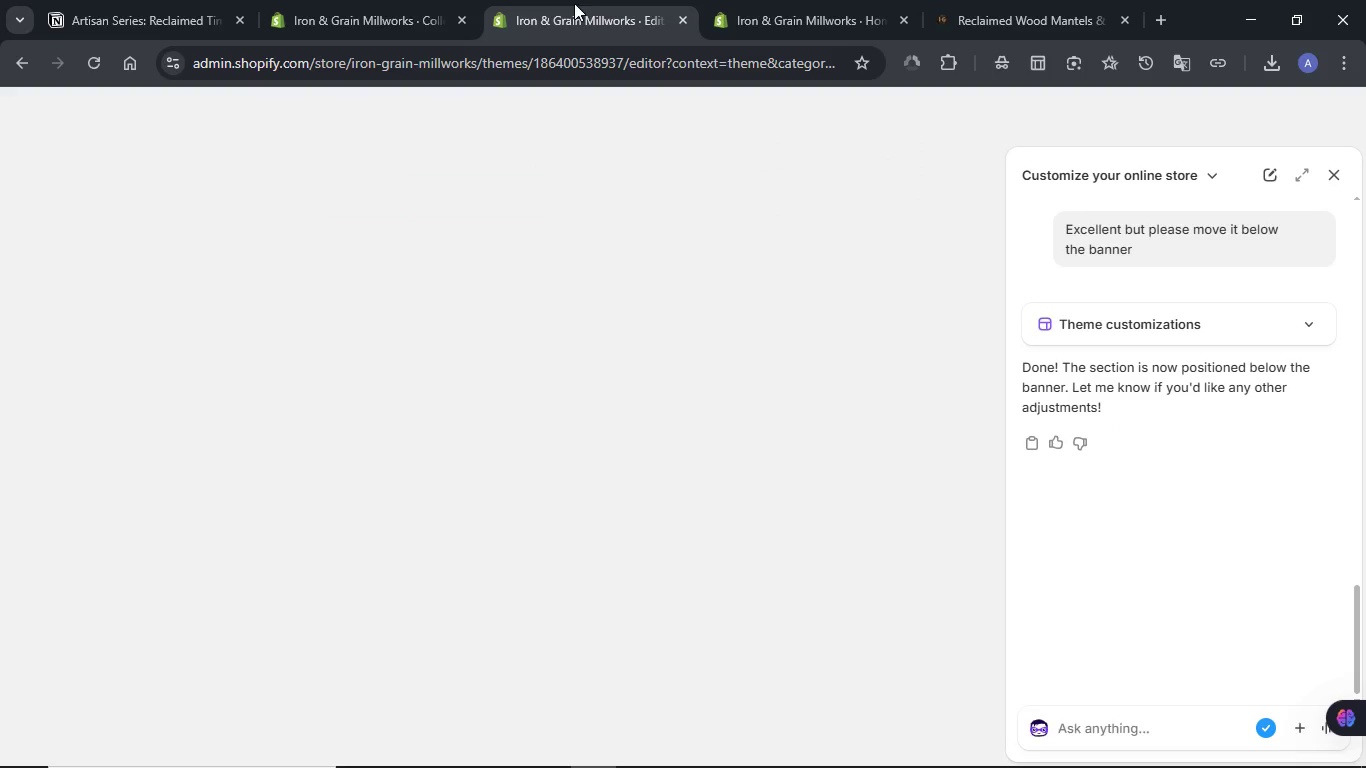 
mouse_move([564, 218])
 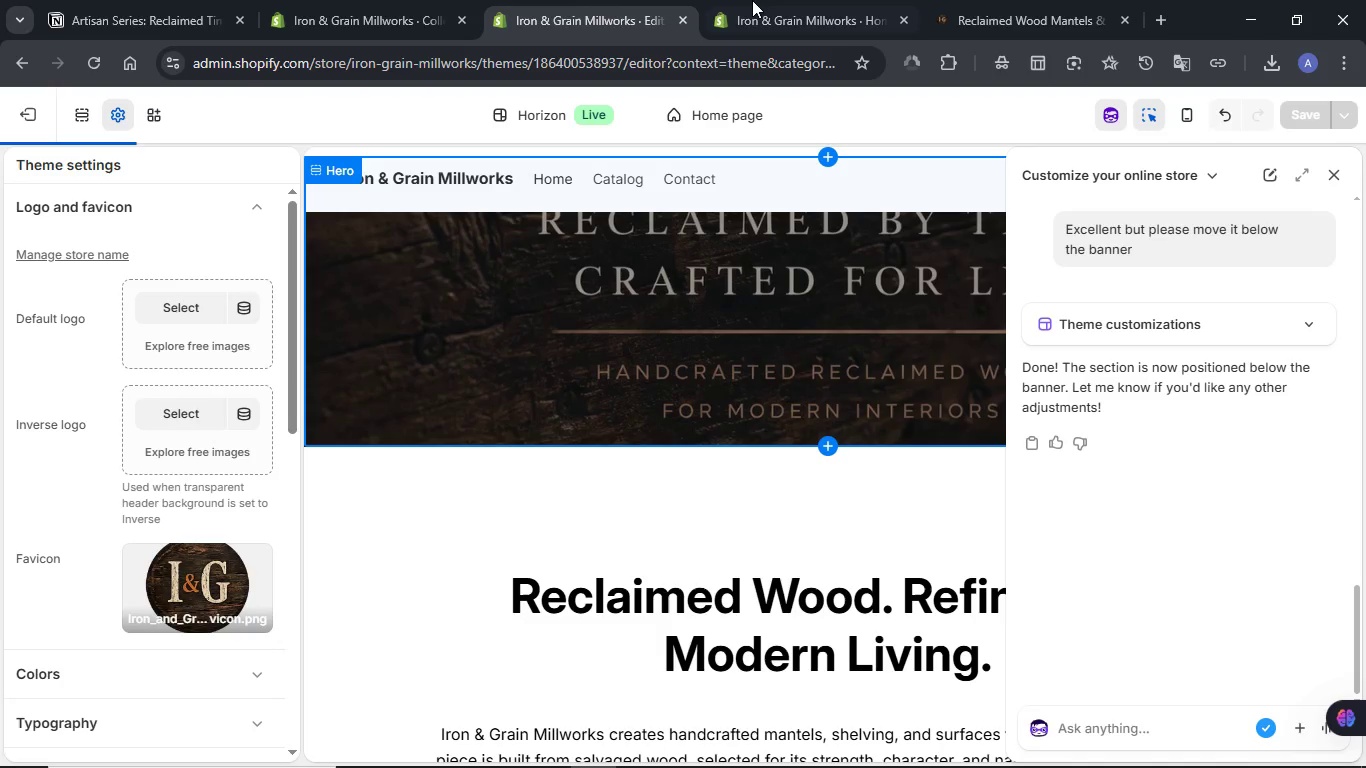 
left_click([783, 0])
 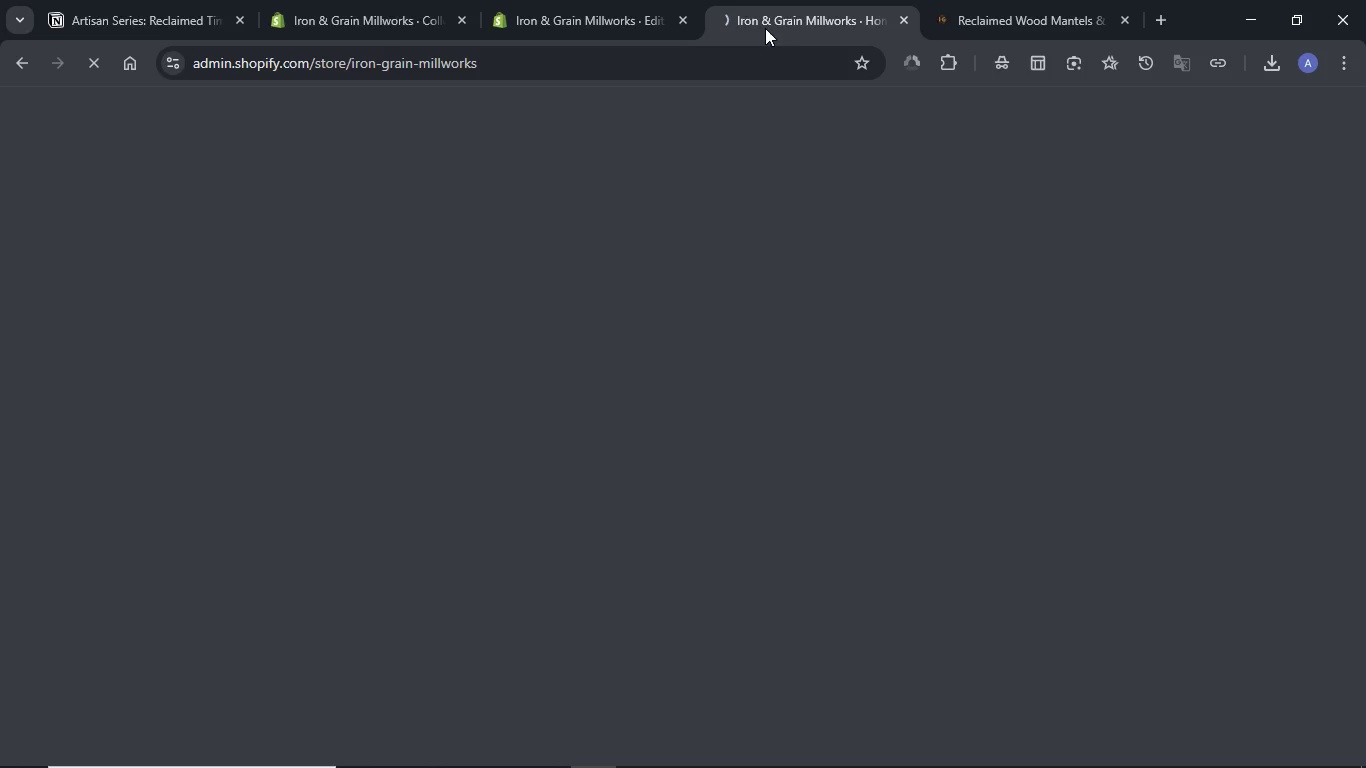 
left_click([373, 7])
 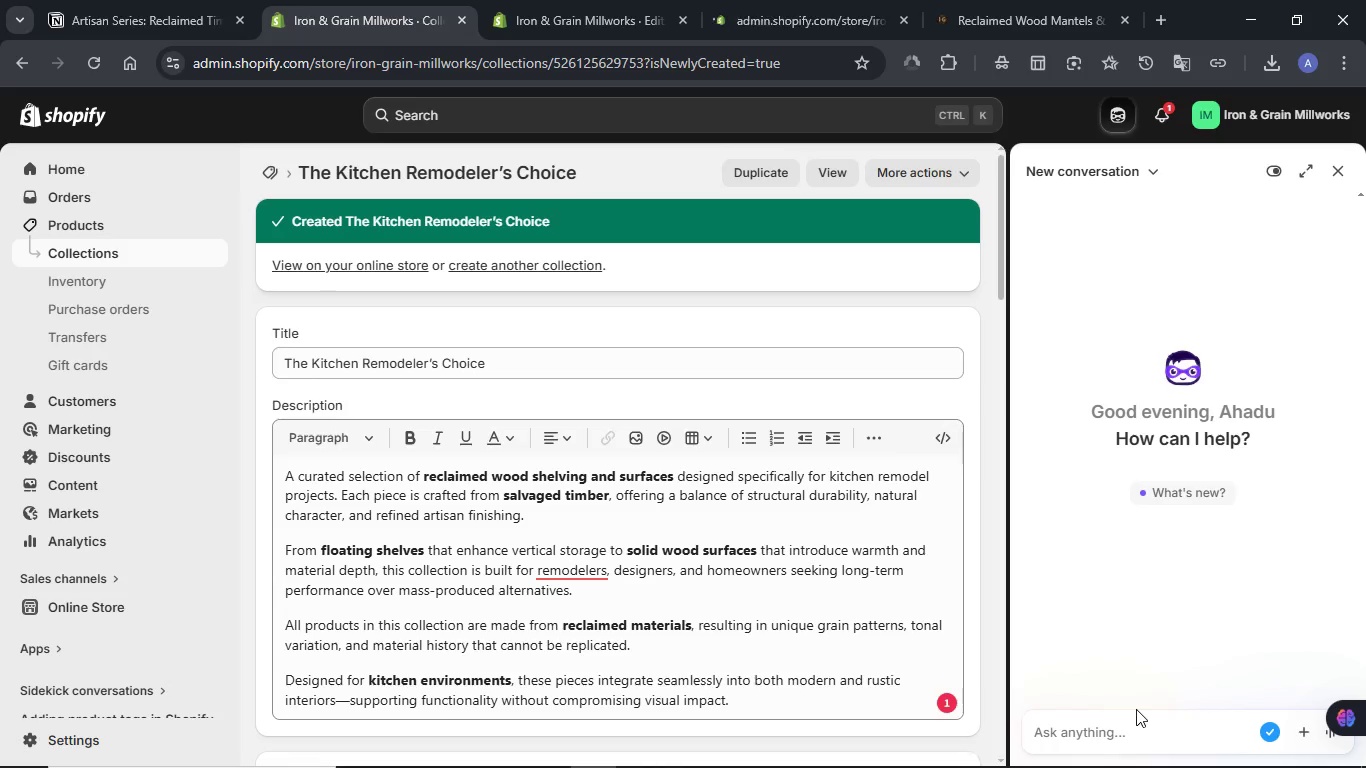 
type(Can you check htat a)
key(Backspace)
key(Backspace)
key(Backspace)
key(Backspace)
key(Backspace)
key(Backspace)
type(that all the products have na SKU)
 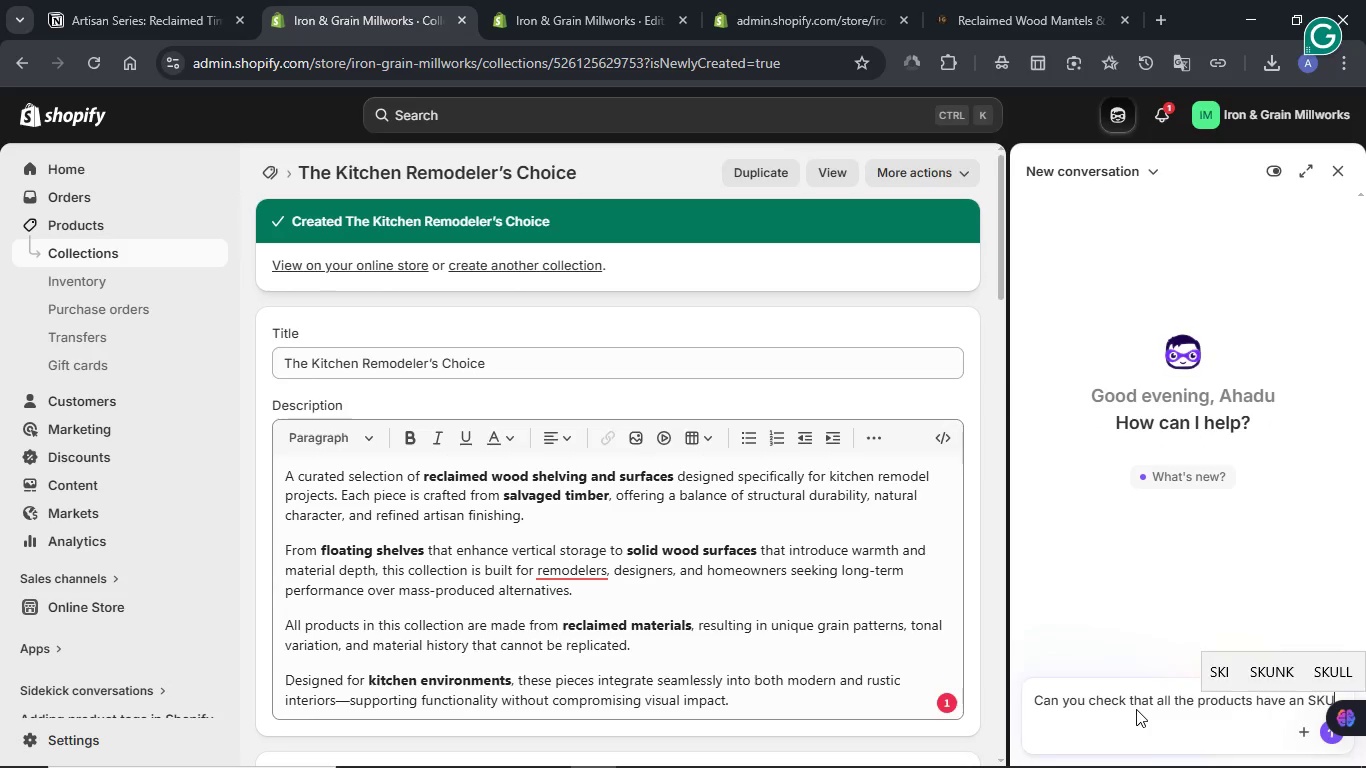 
key(Enter)
 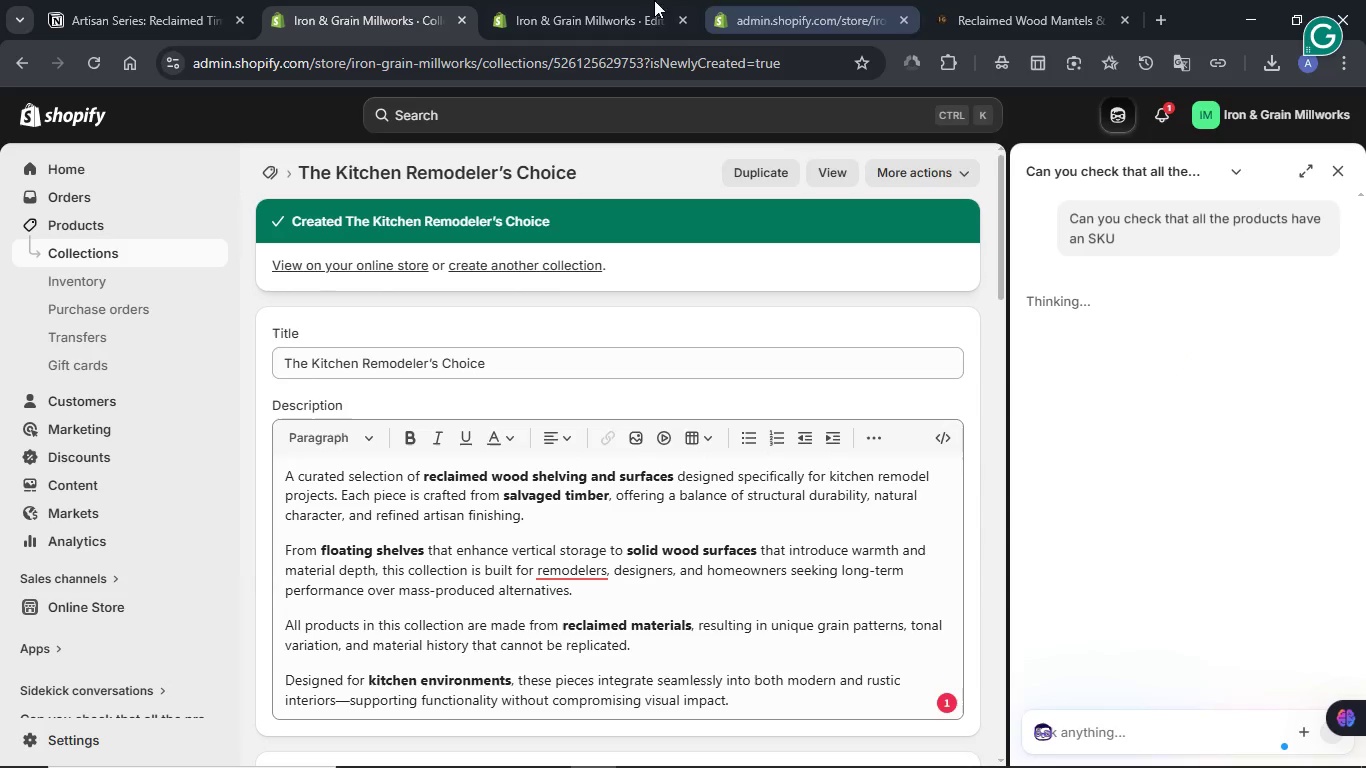 
left_click([633, 0])
 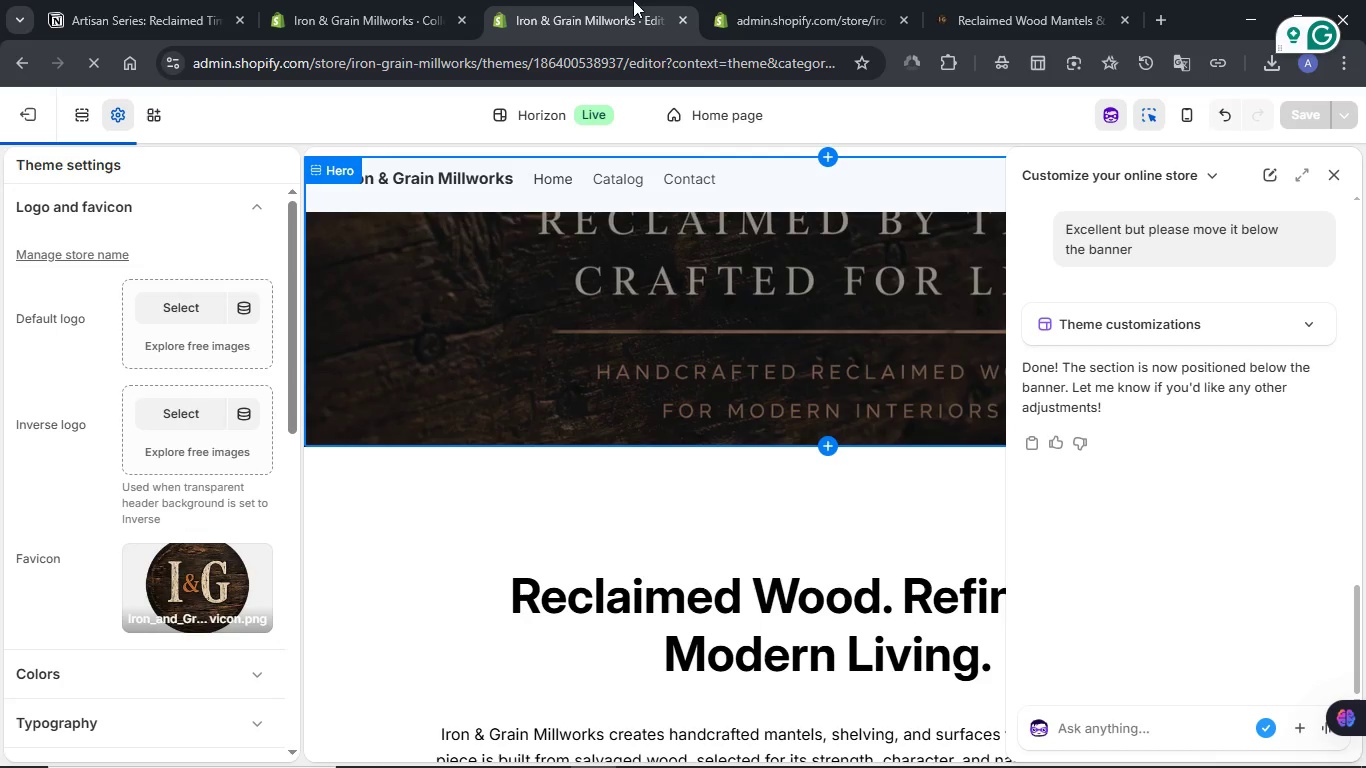 
left_click([752, 0])
 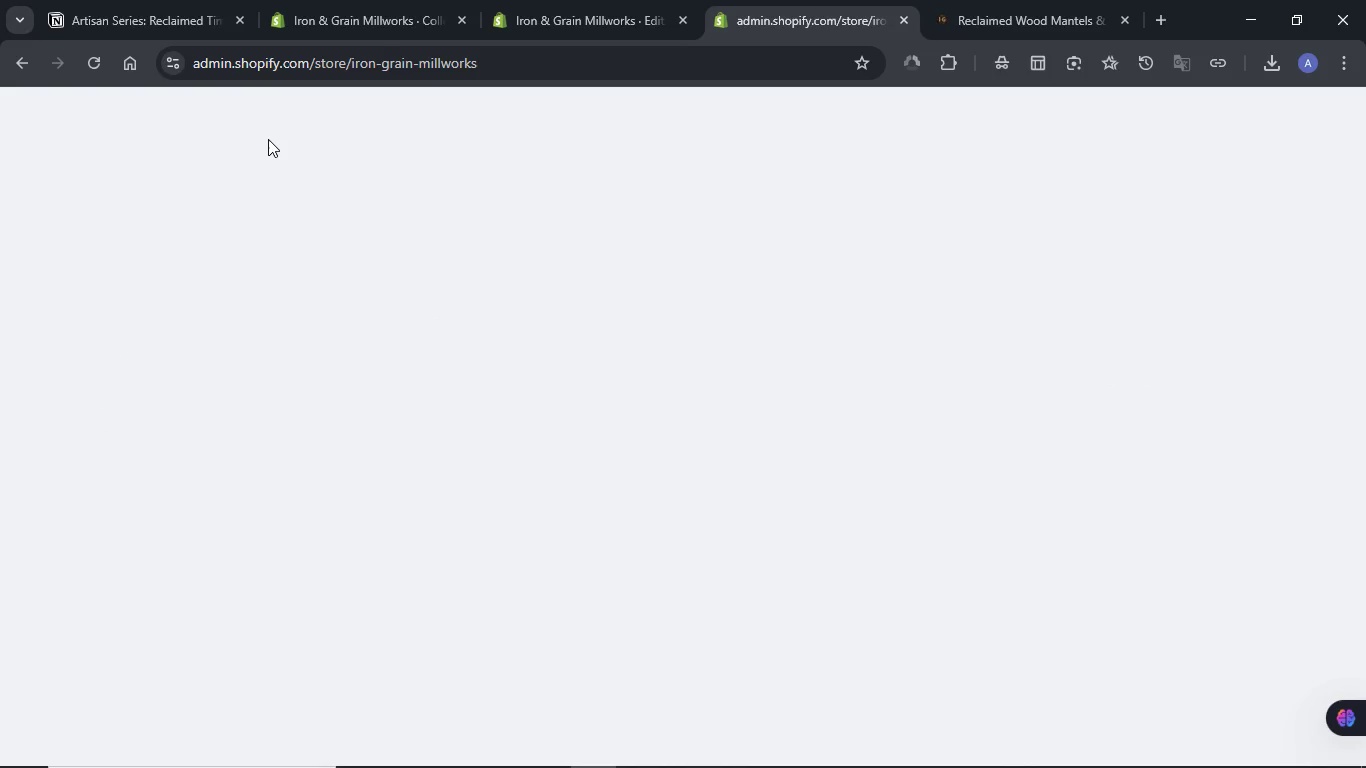 
wait(5.12)
 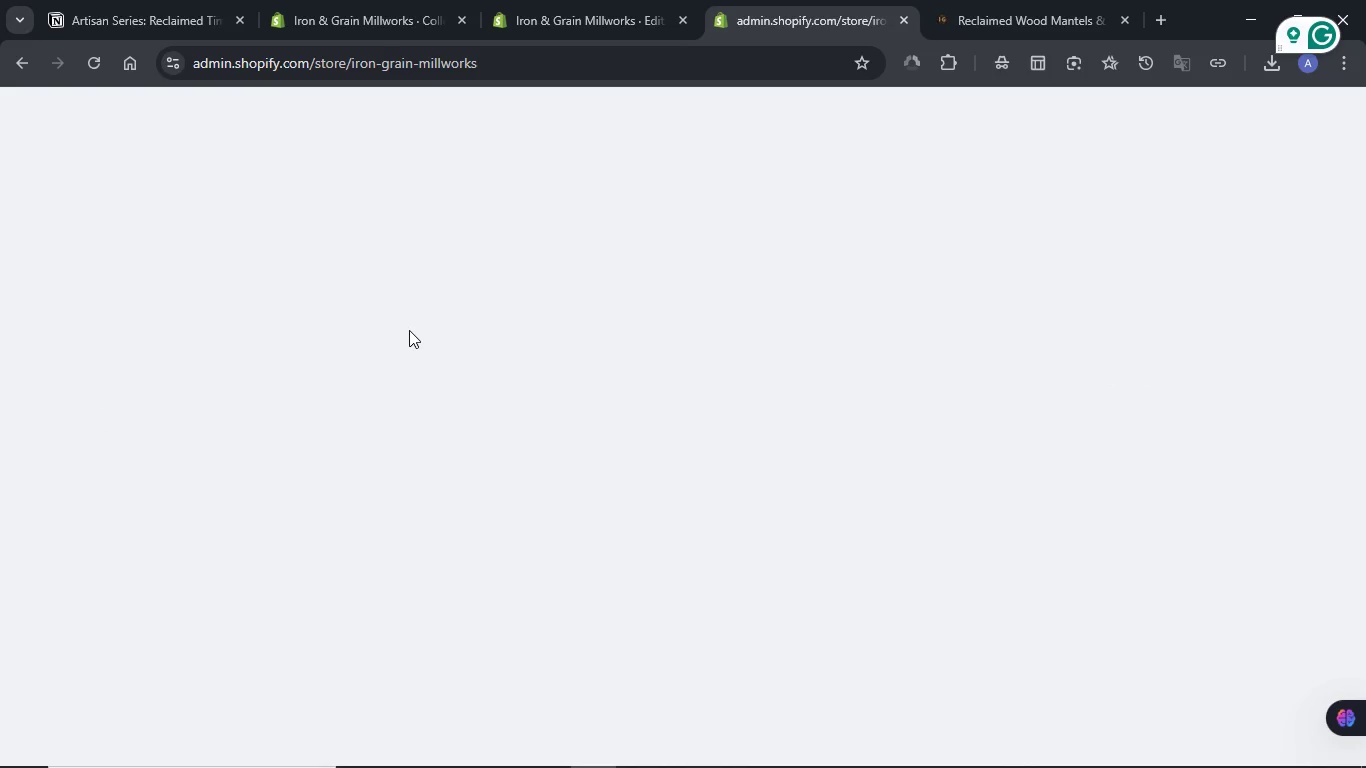 
left_click([83, 66])
 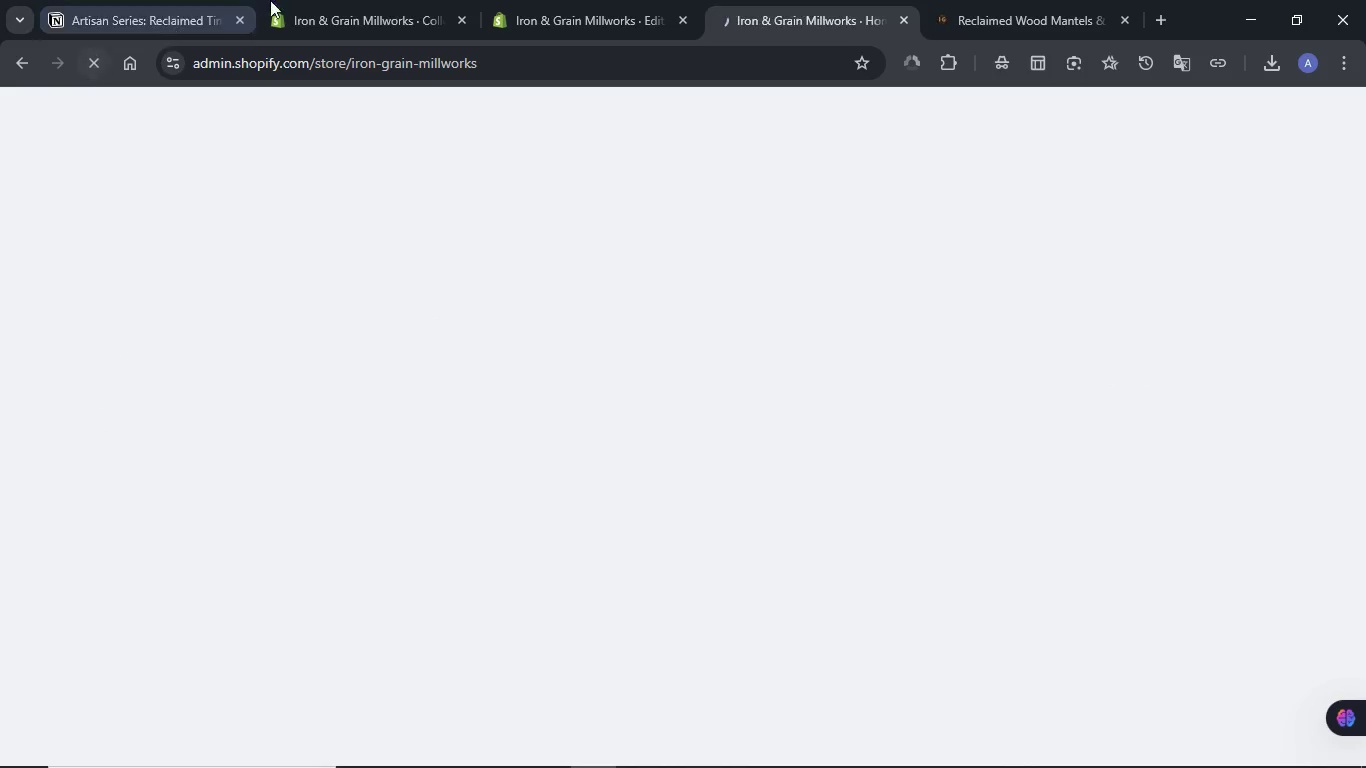 
left_click([306, 0])
 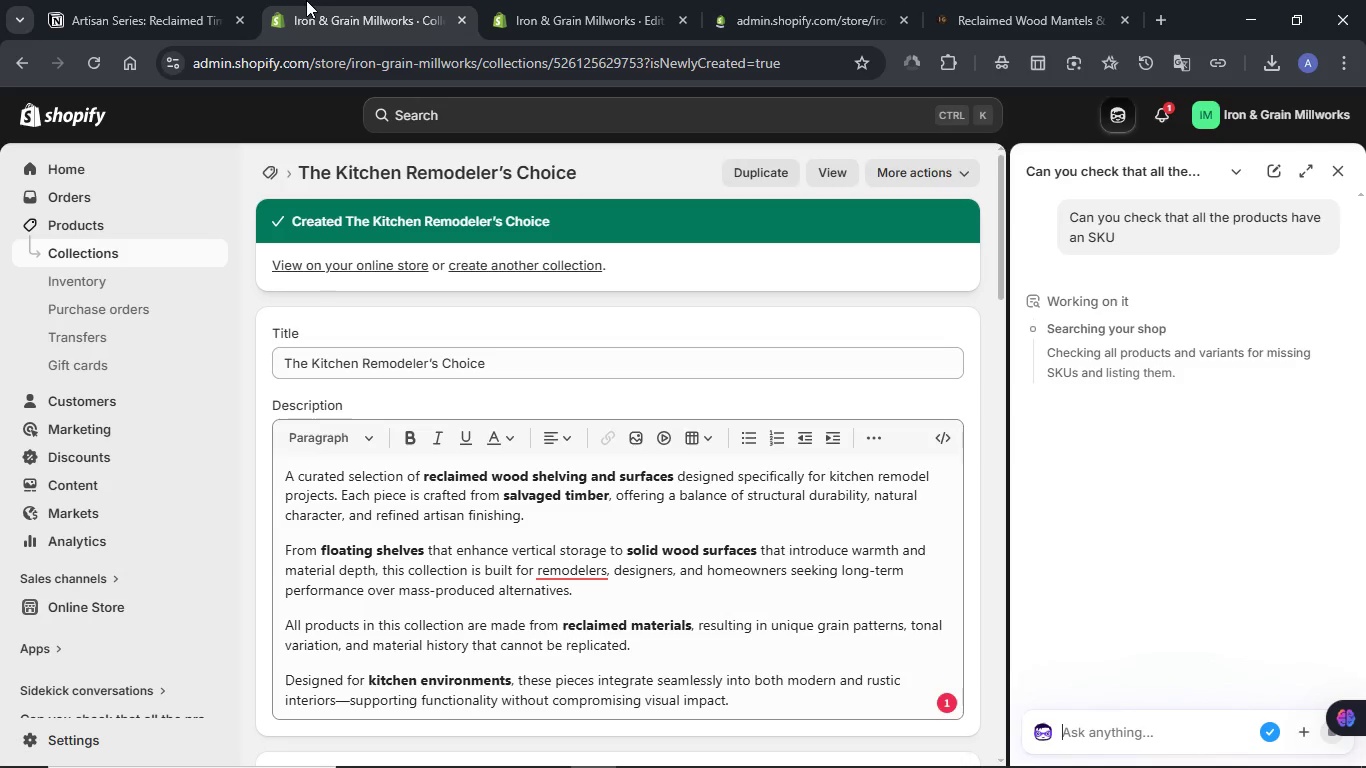 
left_click([767, 0])
 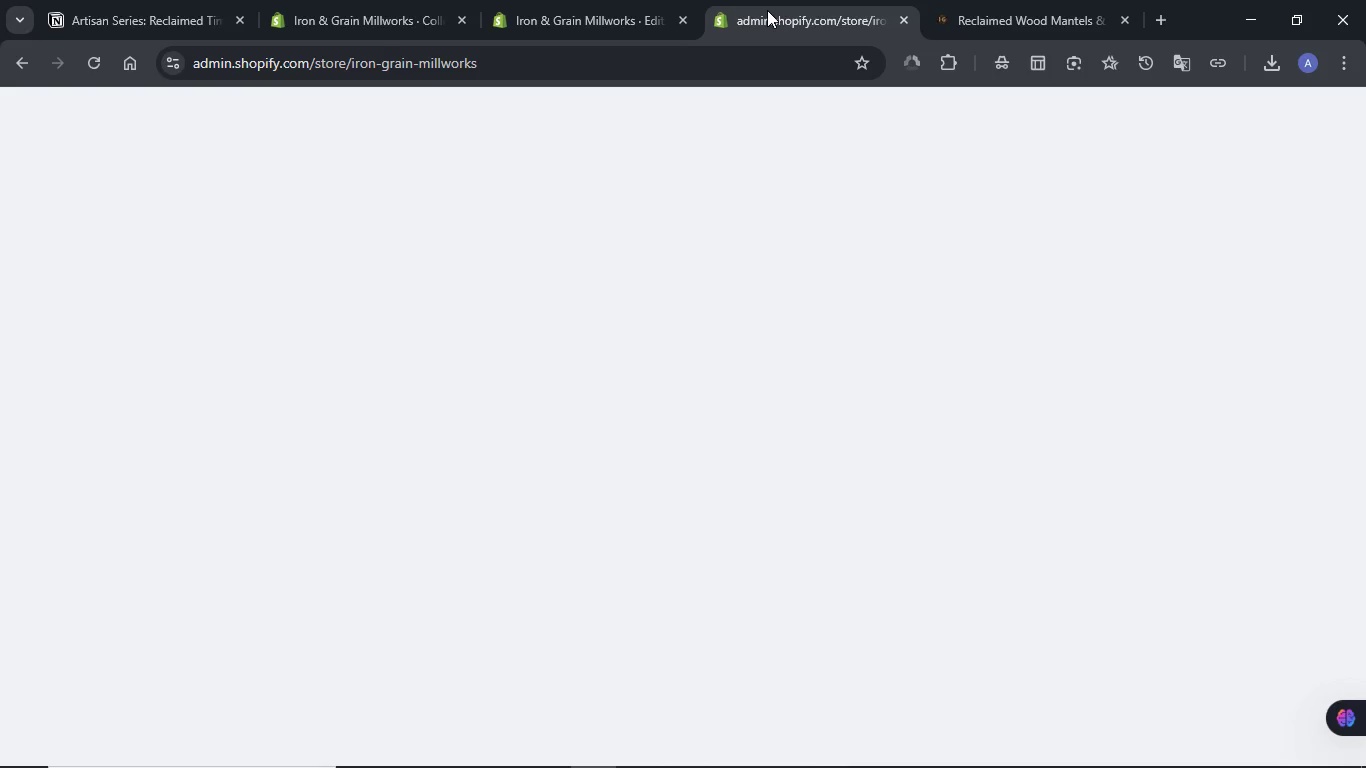 
wait(7.47)
 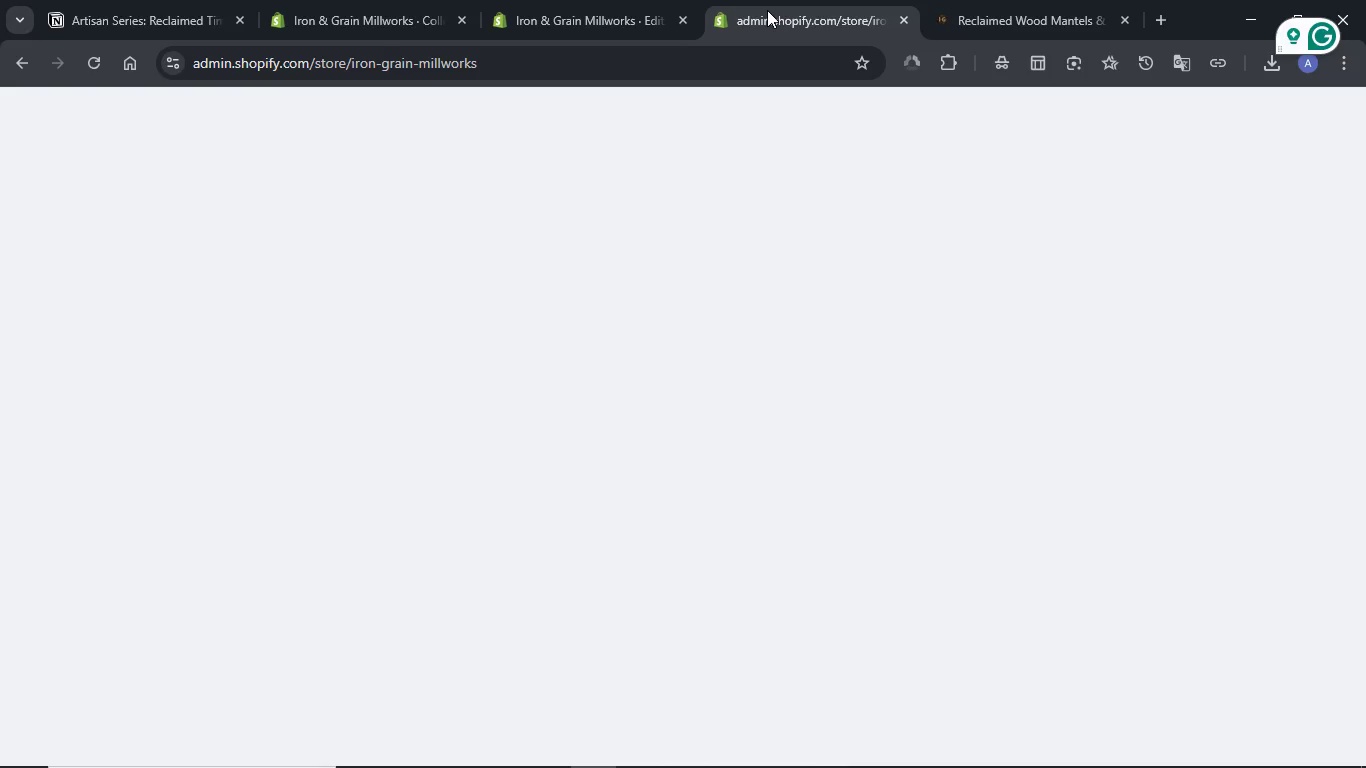 
left_click([94, 63])
 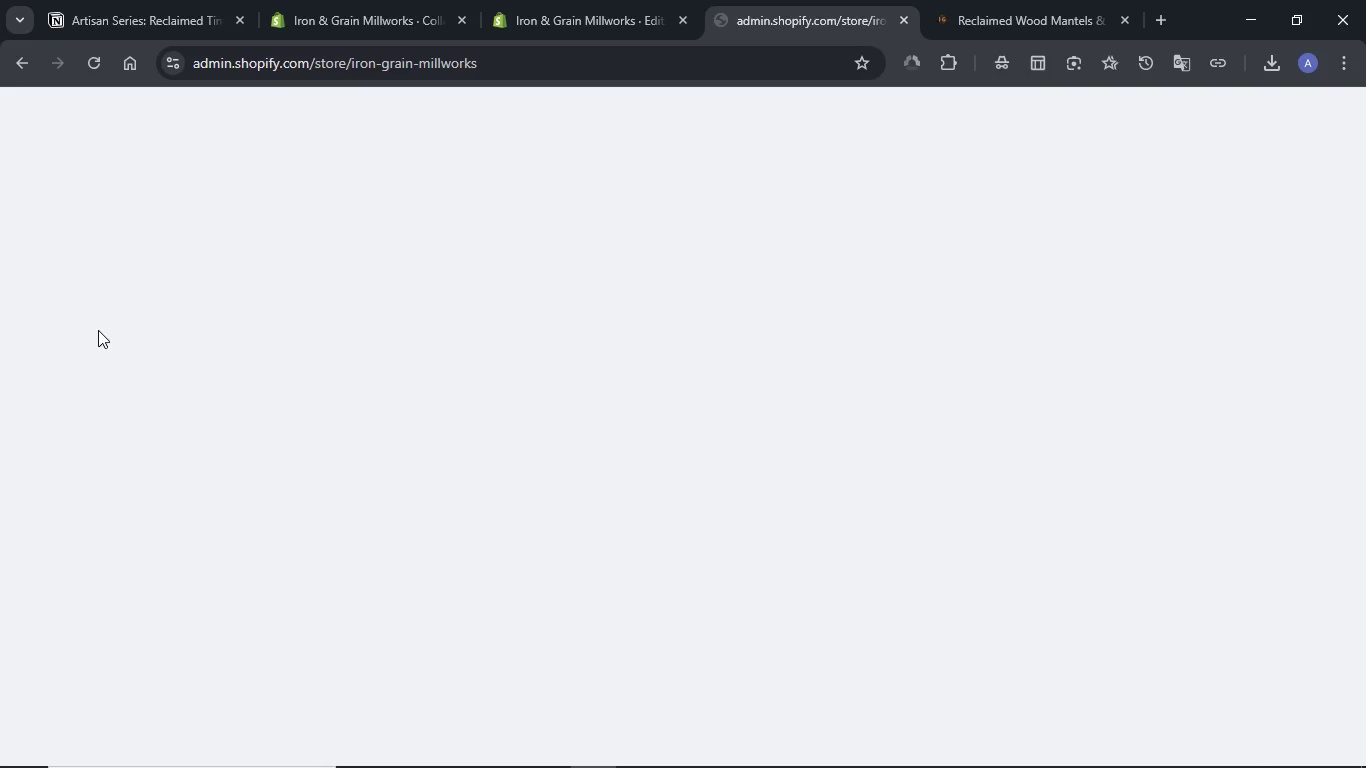 
left_click([397, 0])
 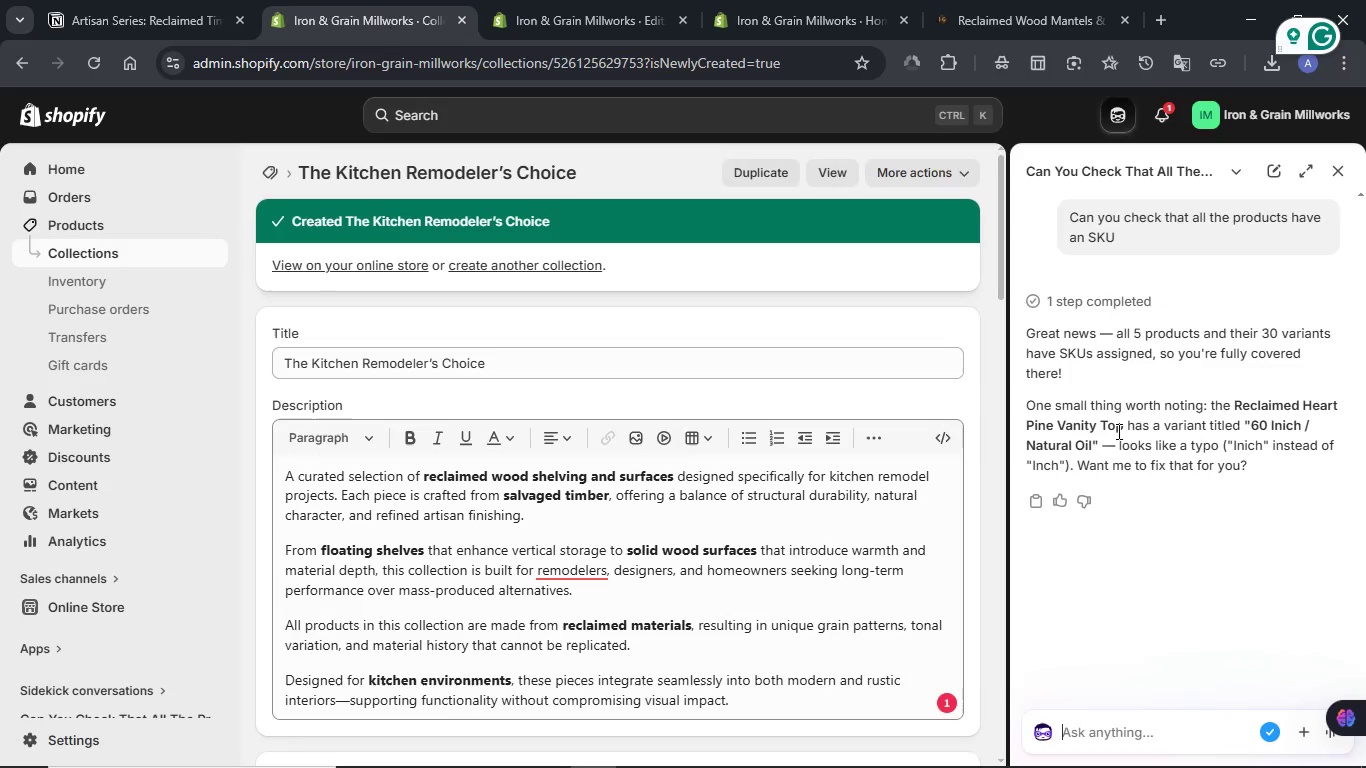 
wait(12.75)
 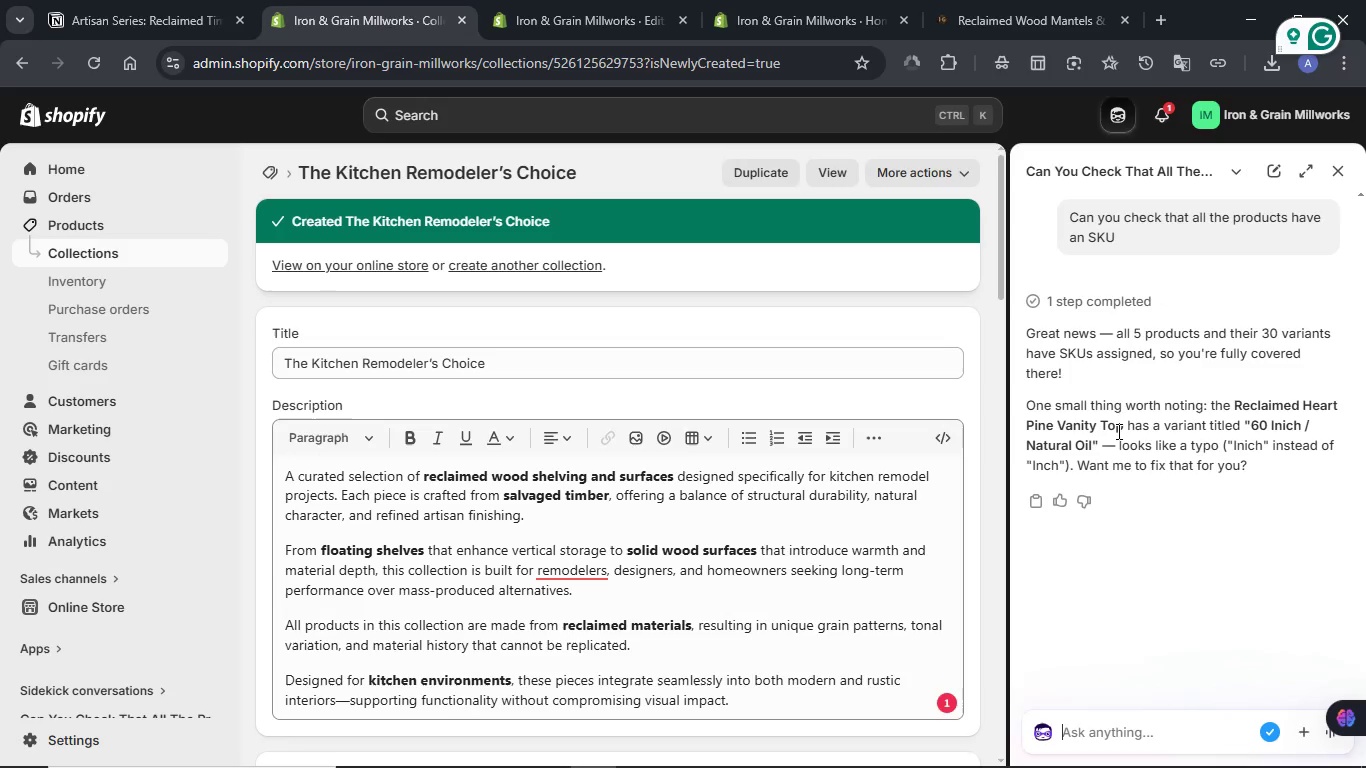 
type(Yes, please do that)
key(NumpadEnter)
 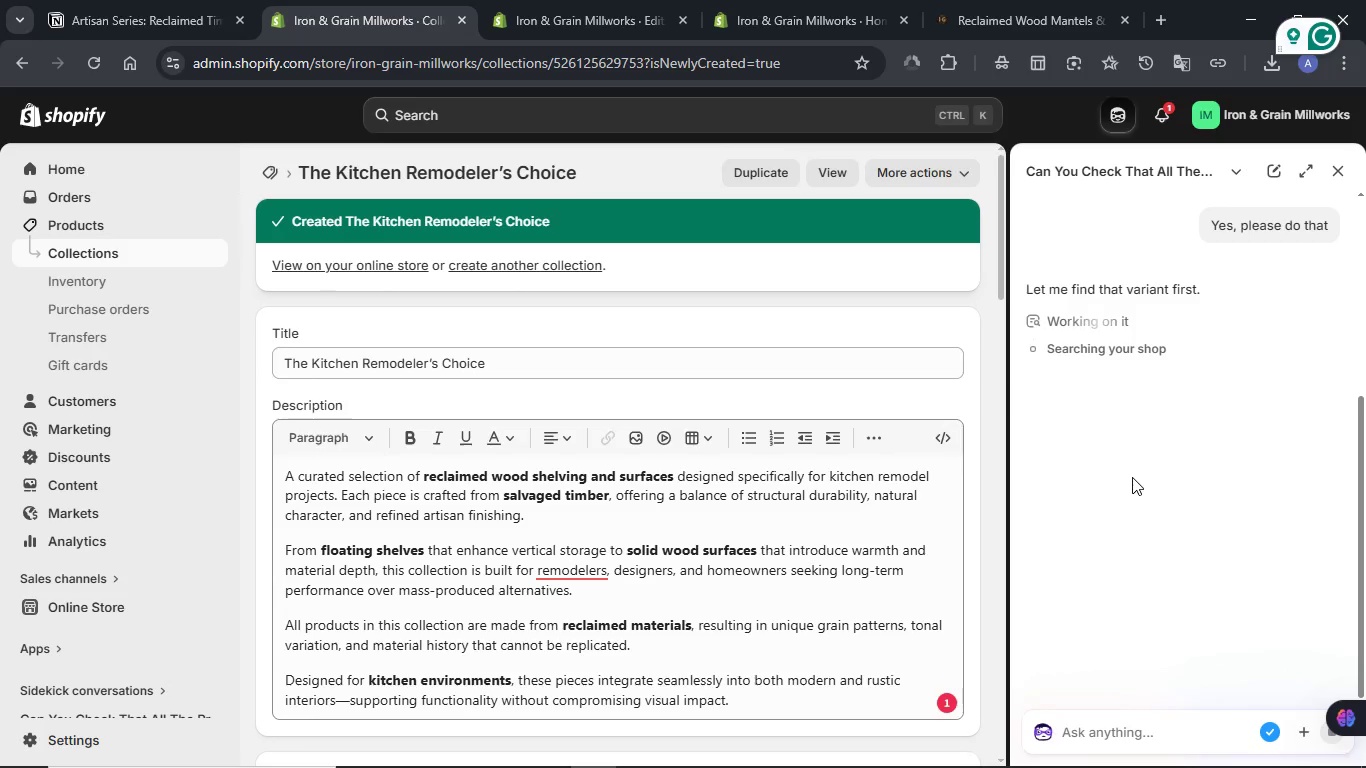 
wait(10.45)
 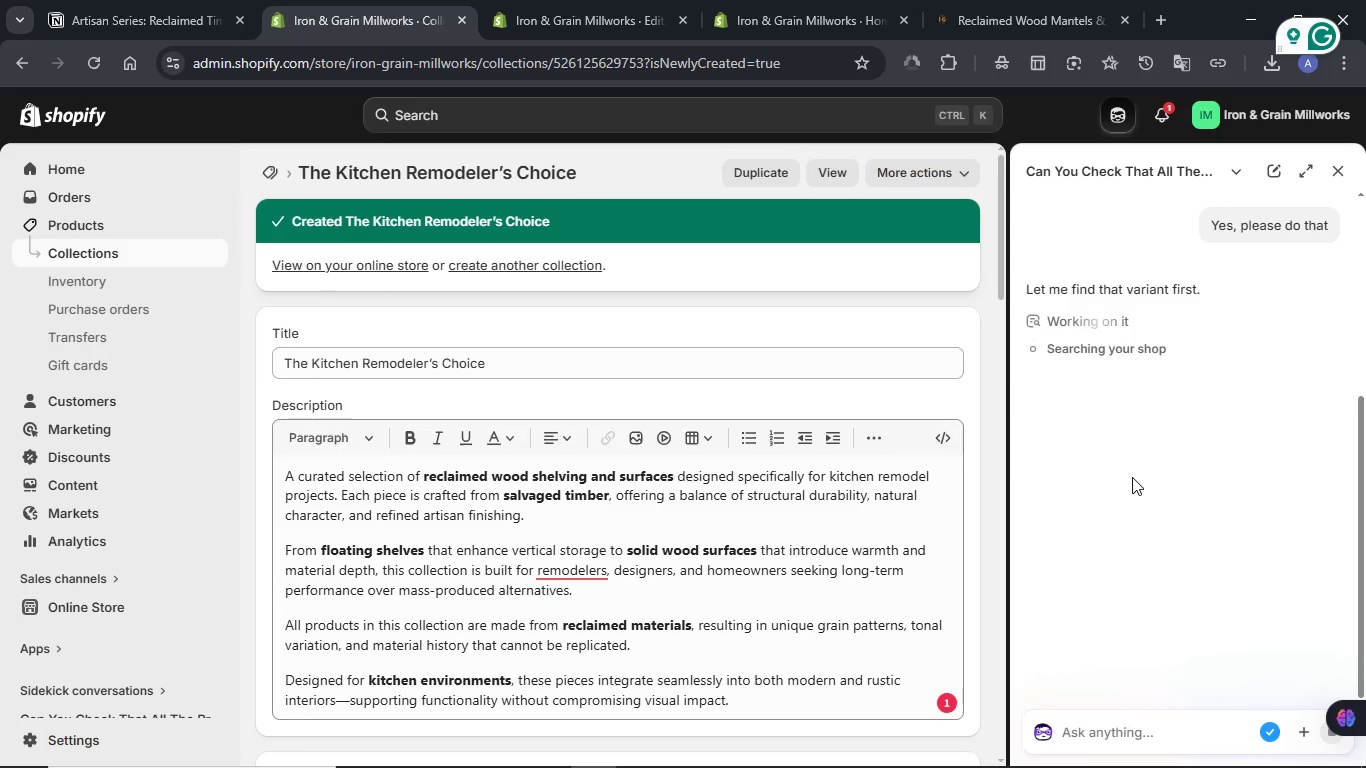 
left_click([848, 12])
 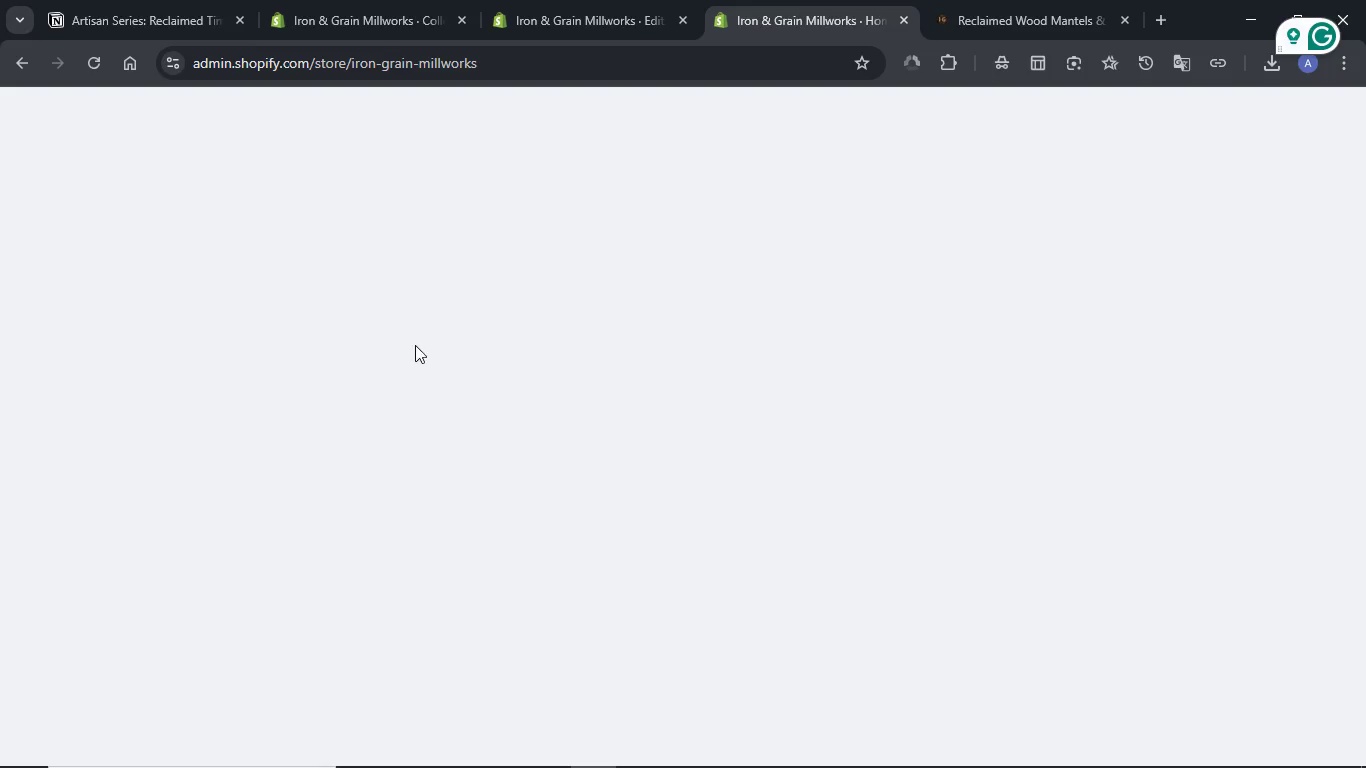 
mouse_move([436, 374])
 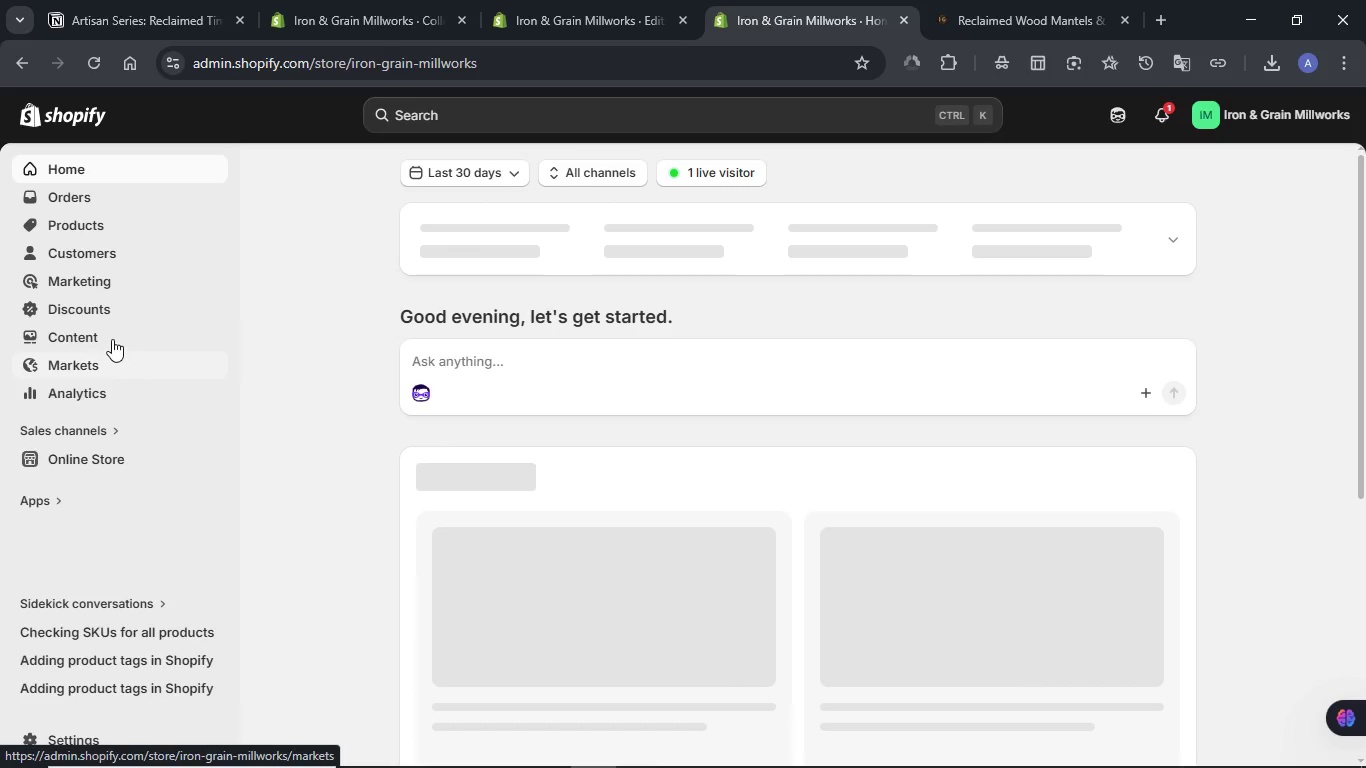 
left_click([112, 339])
 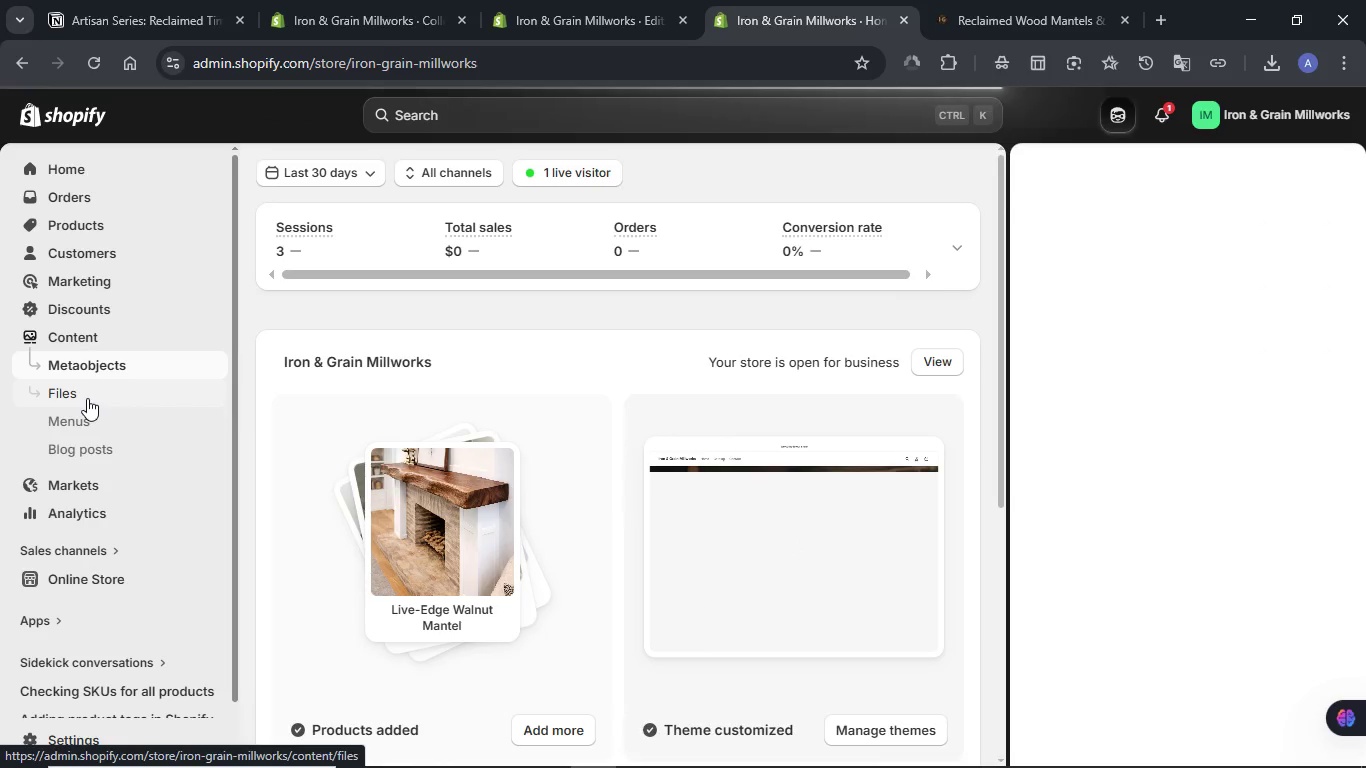 
wait(6.7)
 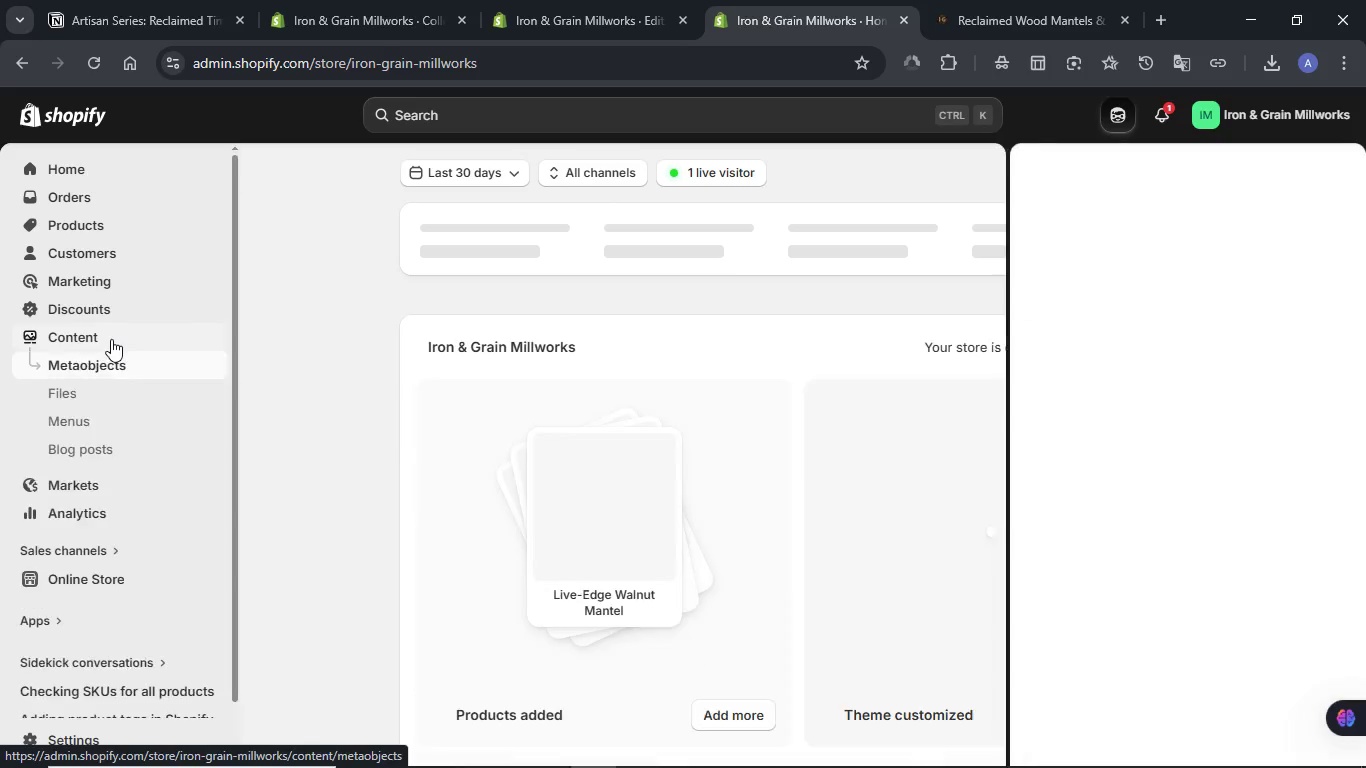 
left_click([87, 398])
 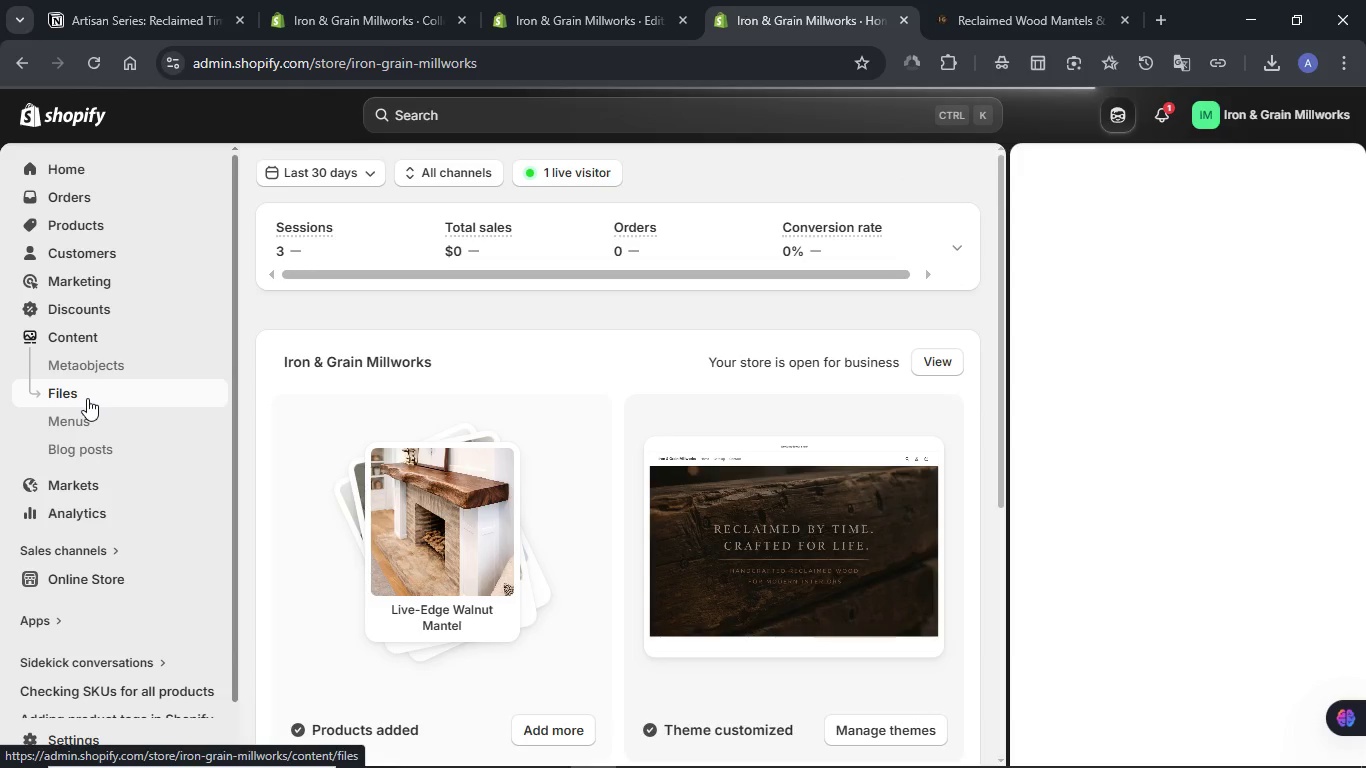 
wait(9.12)
 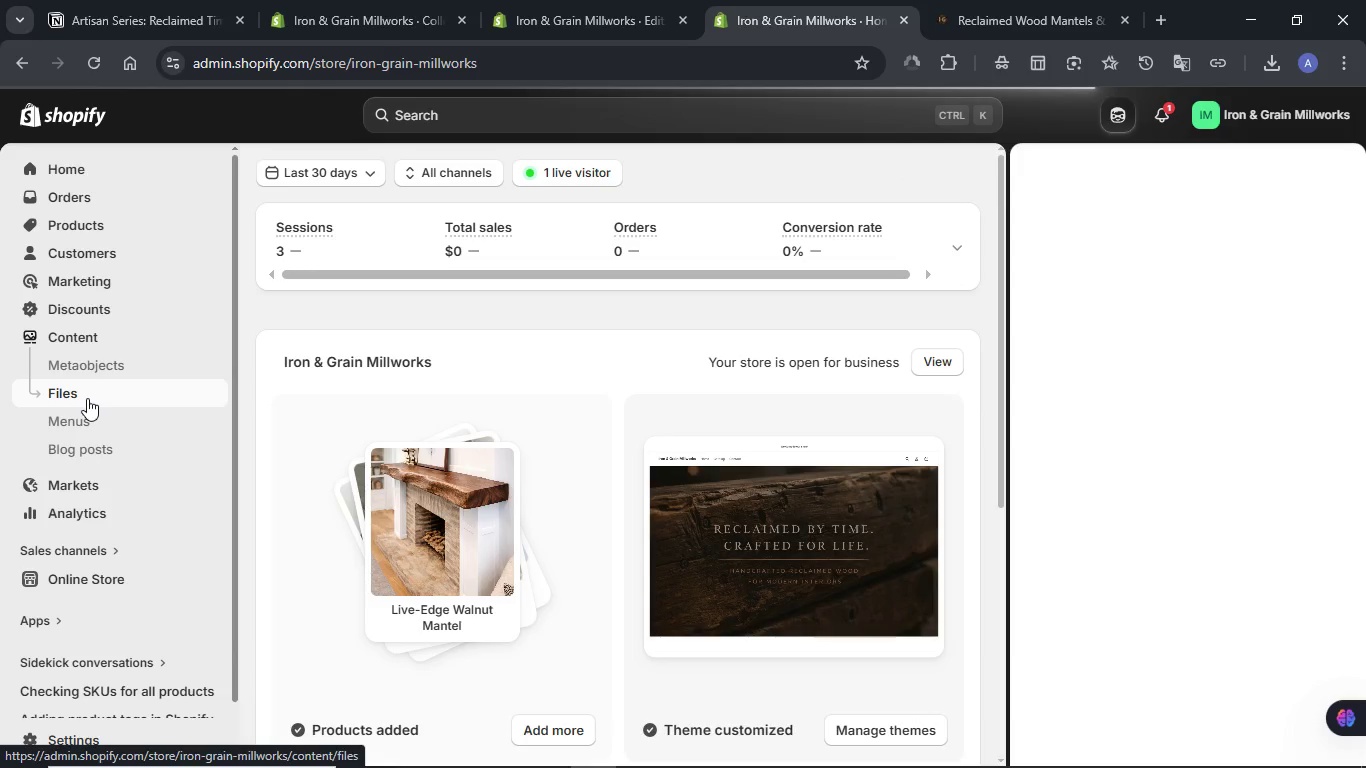 
left_click([64, 398])
 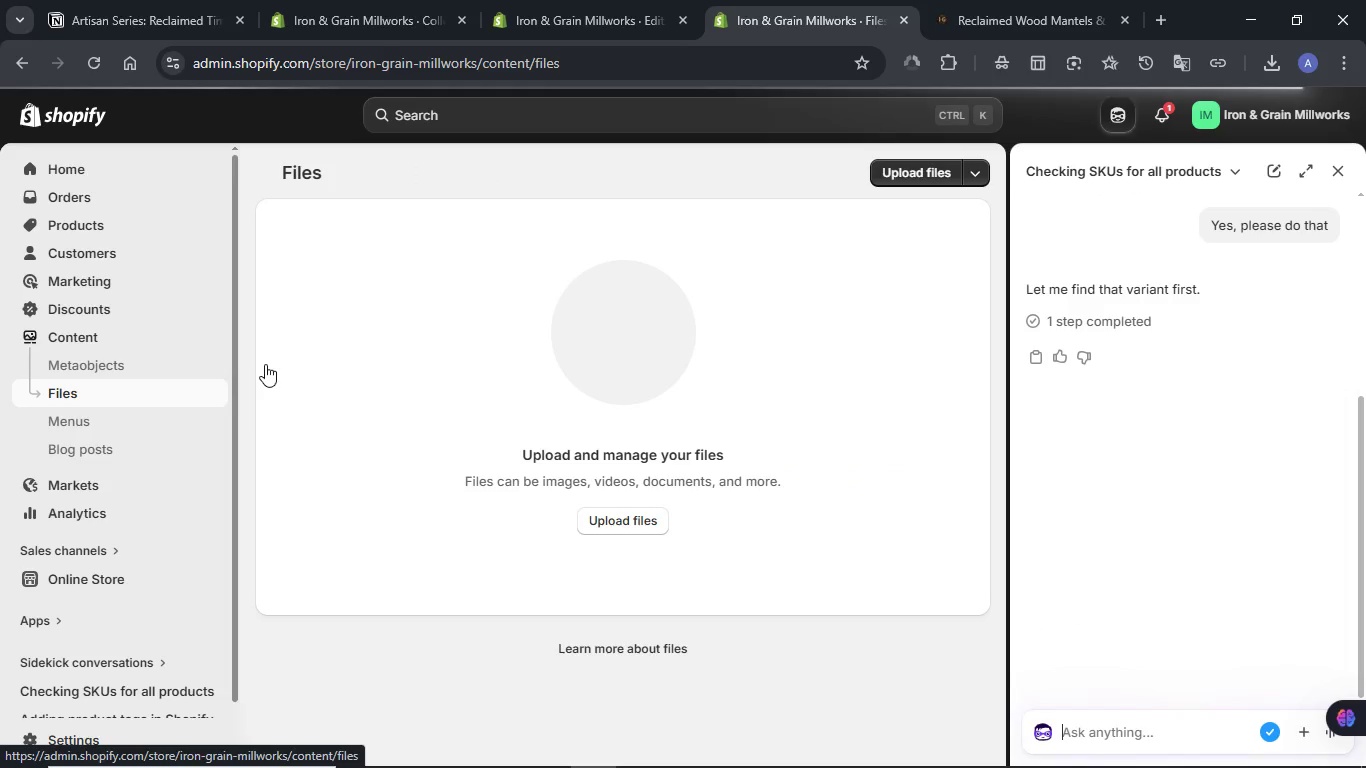 
wait(10.99)
 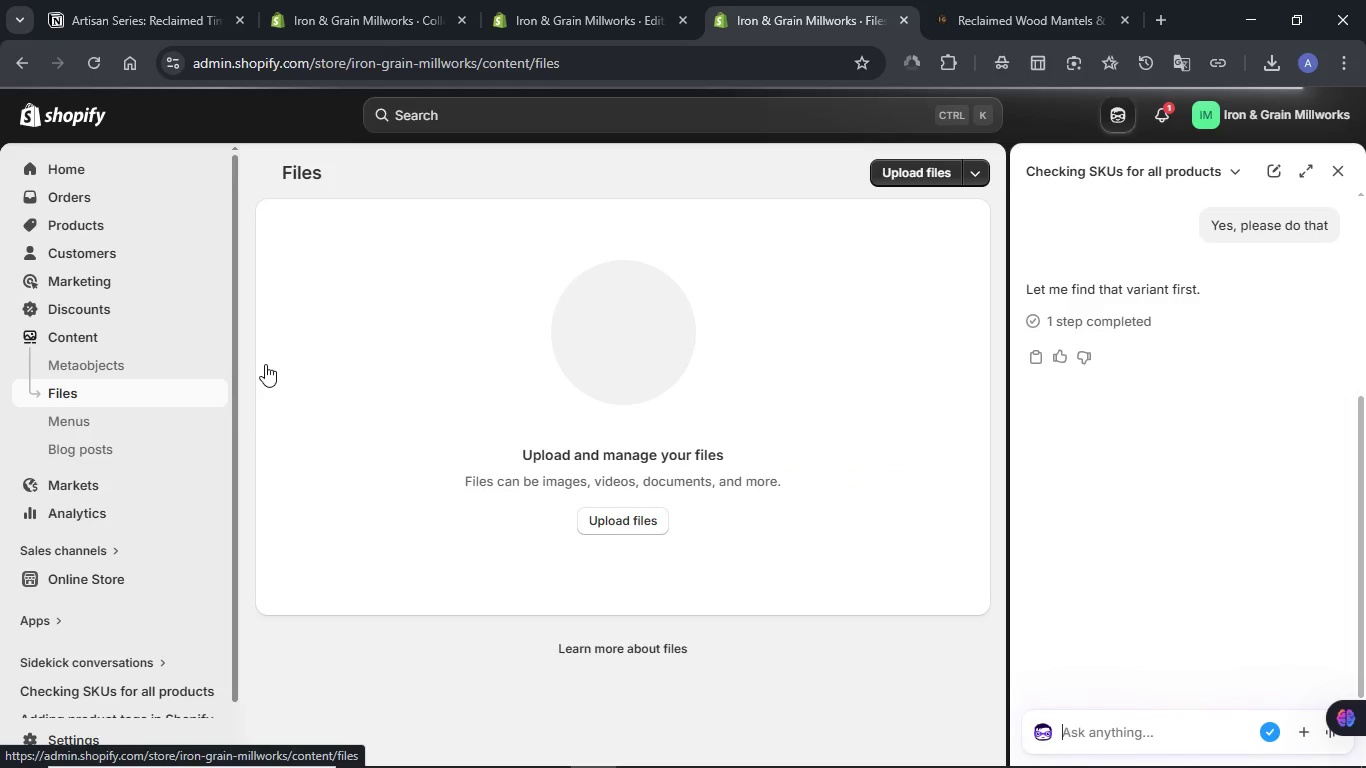 
scroll: coordinate [642, 325], scroll_direction: down, amount: 1.0
 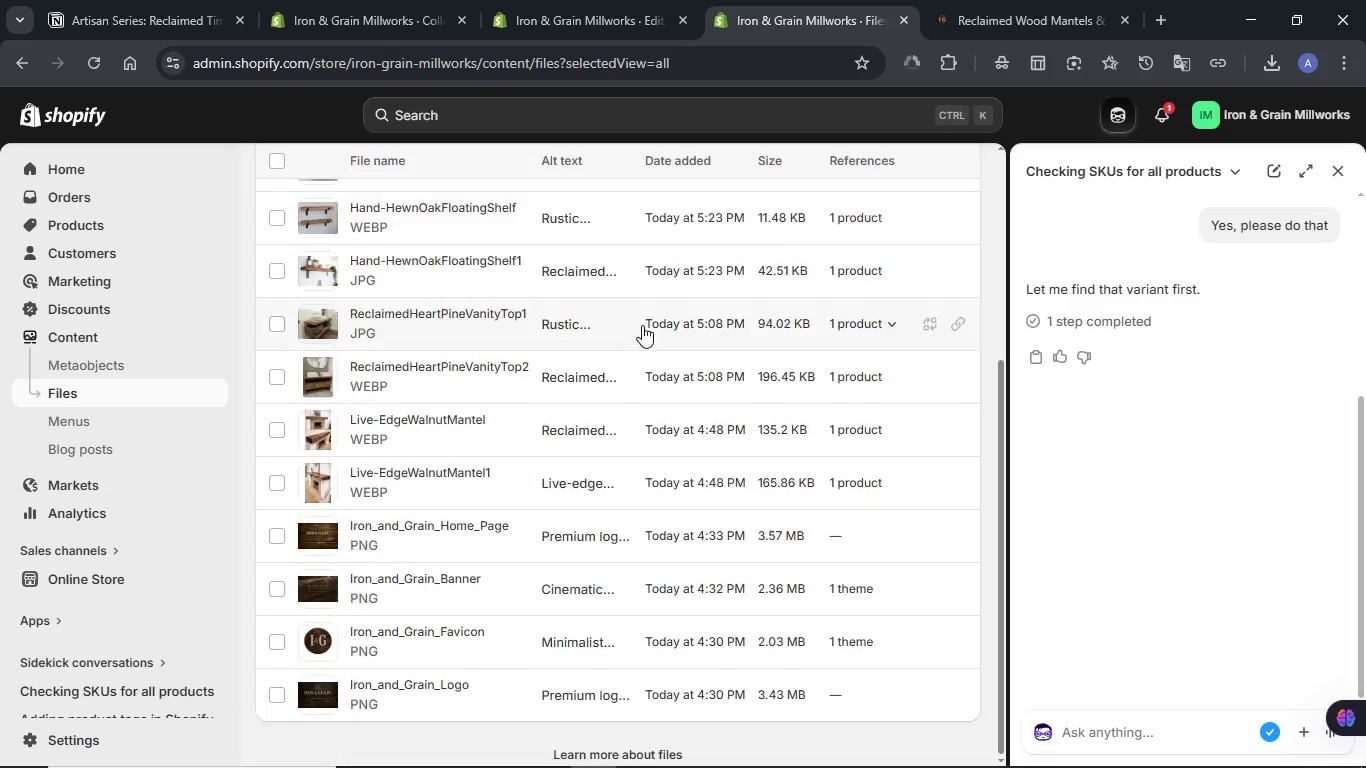 
scroll: coordinate [642, 325], scroll_direction: up, amount: 9.0
 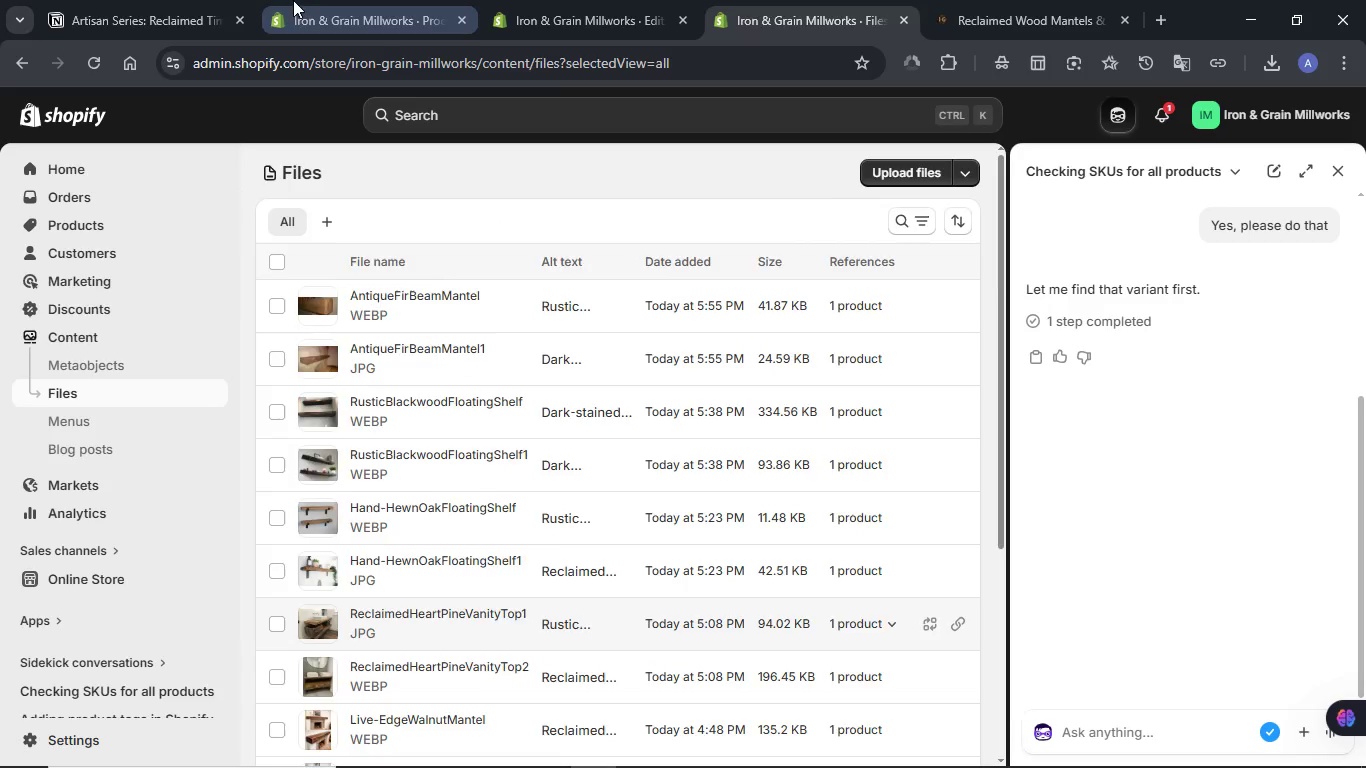 
left_click([295, 0])
 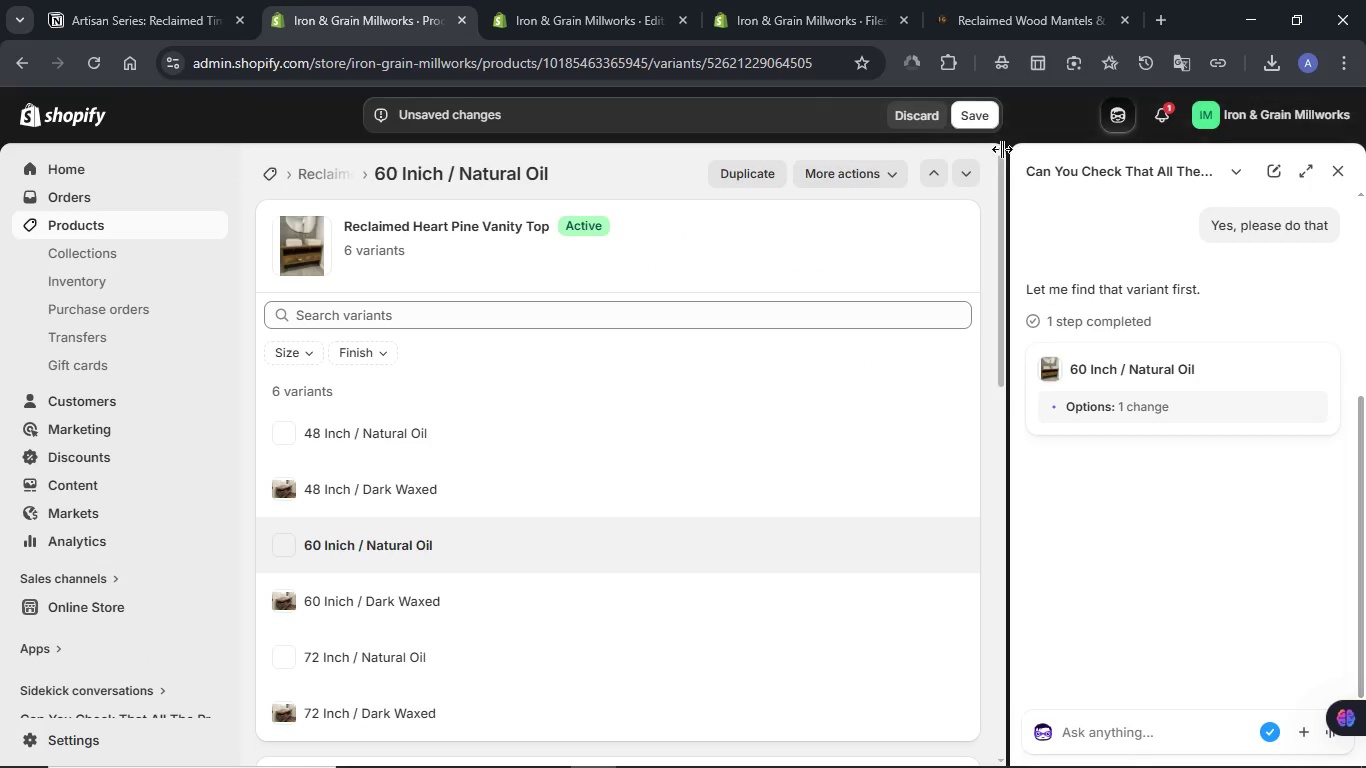 
left_click([978, 117])
 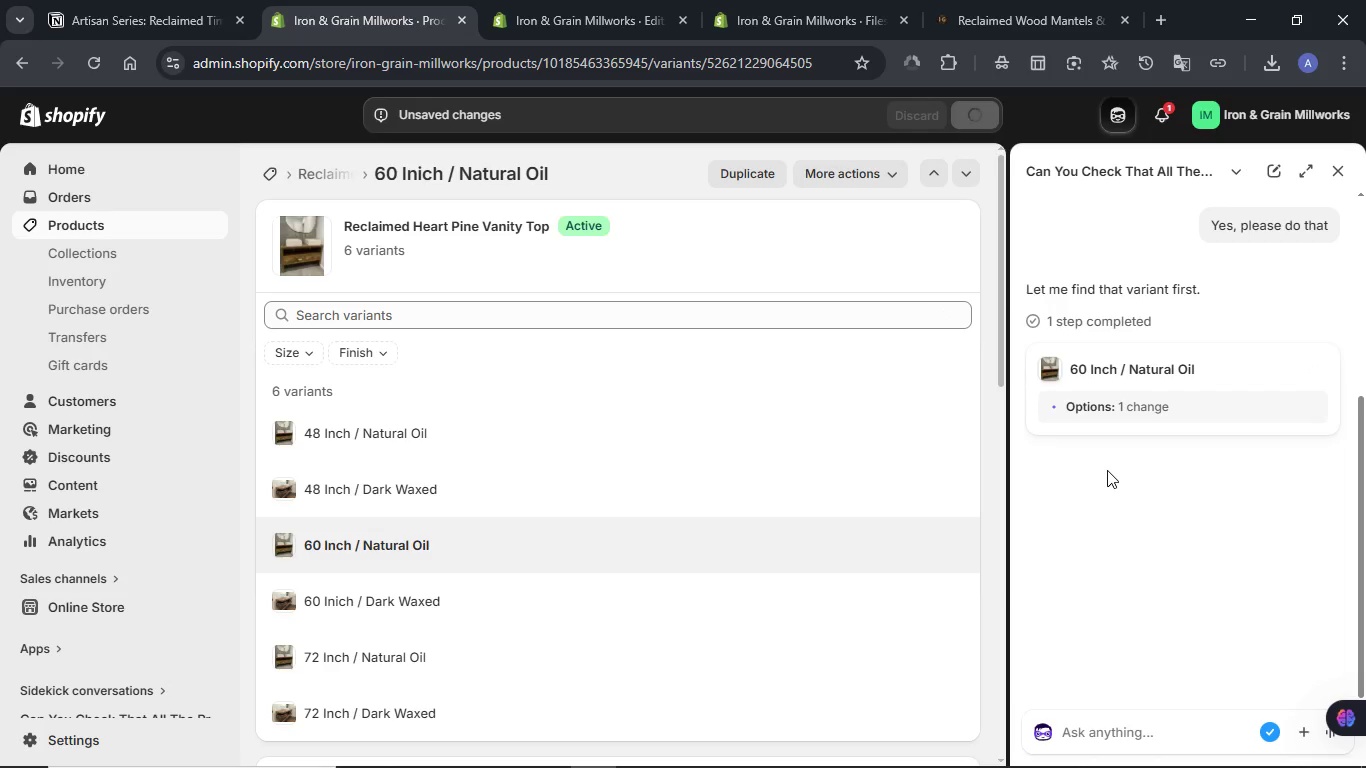 
wait(10.39)
 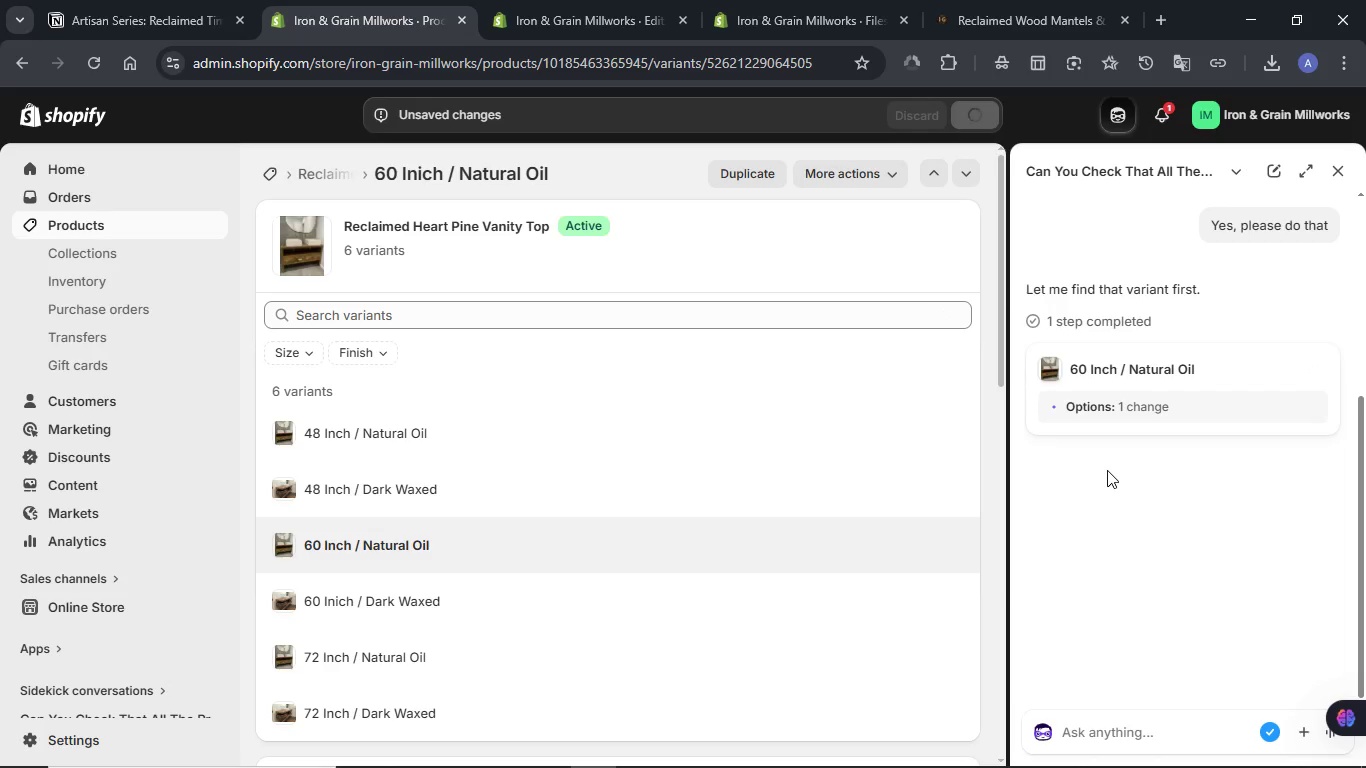 
left_click([1124, 727])
 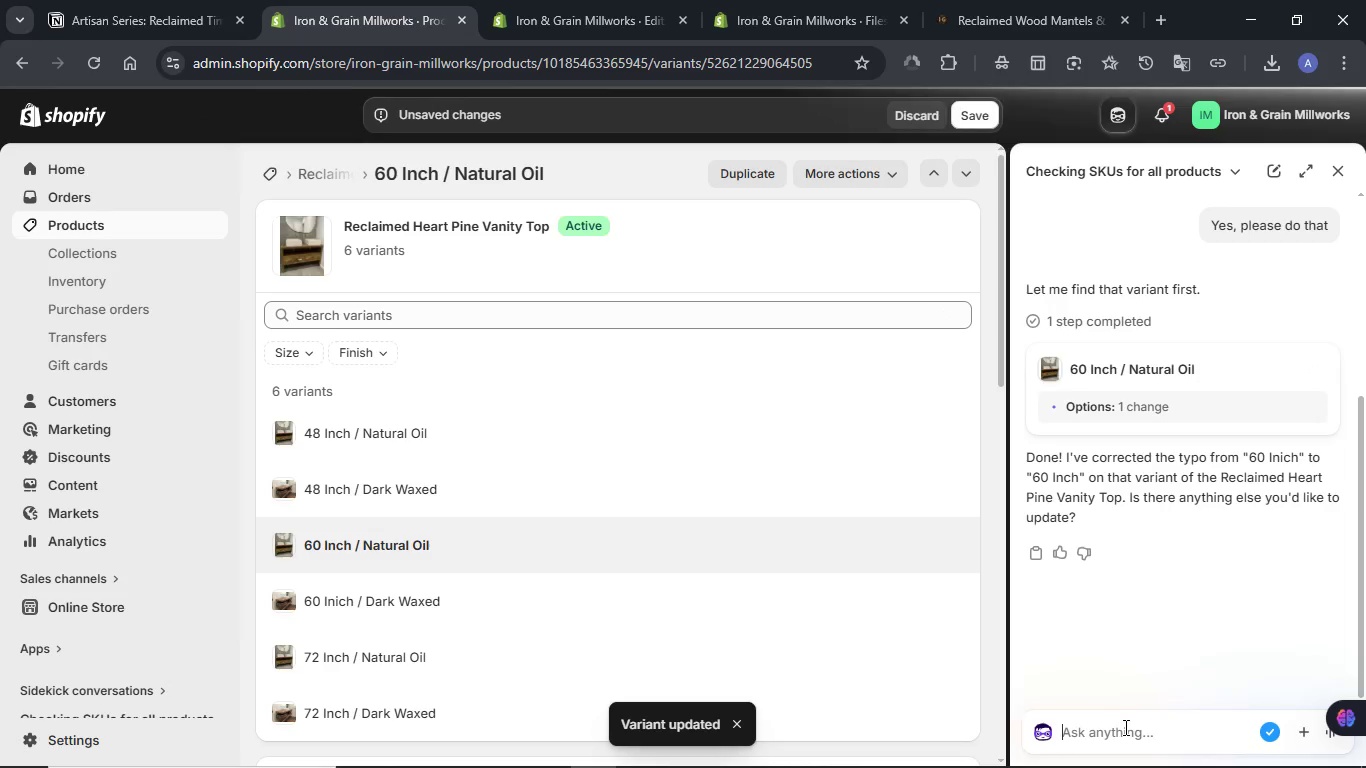 
type(Thank you can you check that all products has )
key(Backspace)
key(Backspace)
key(Backspace)
key(Backspace)
key(Backspace)
key(Backspace)
key(Backspace)
key(Backspace)
key(Backspace)
key(Backspace)
key(Backspace)
key(Backspace)
key(Backspace)
type(image )
key(Backspace)
type(s has an alt_text)
key(NumpadEnter)
 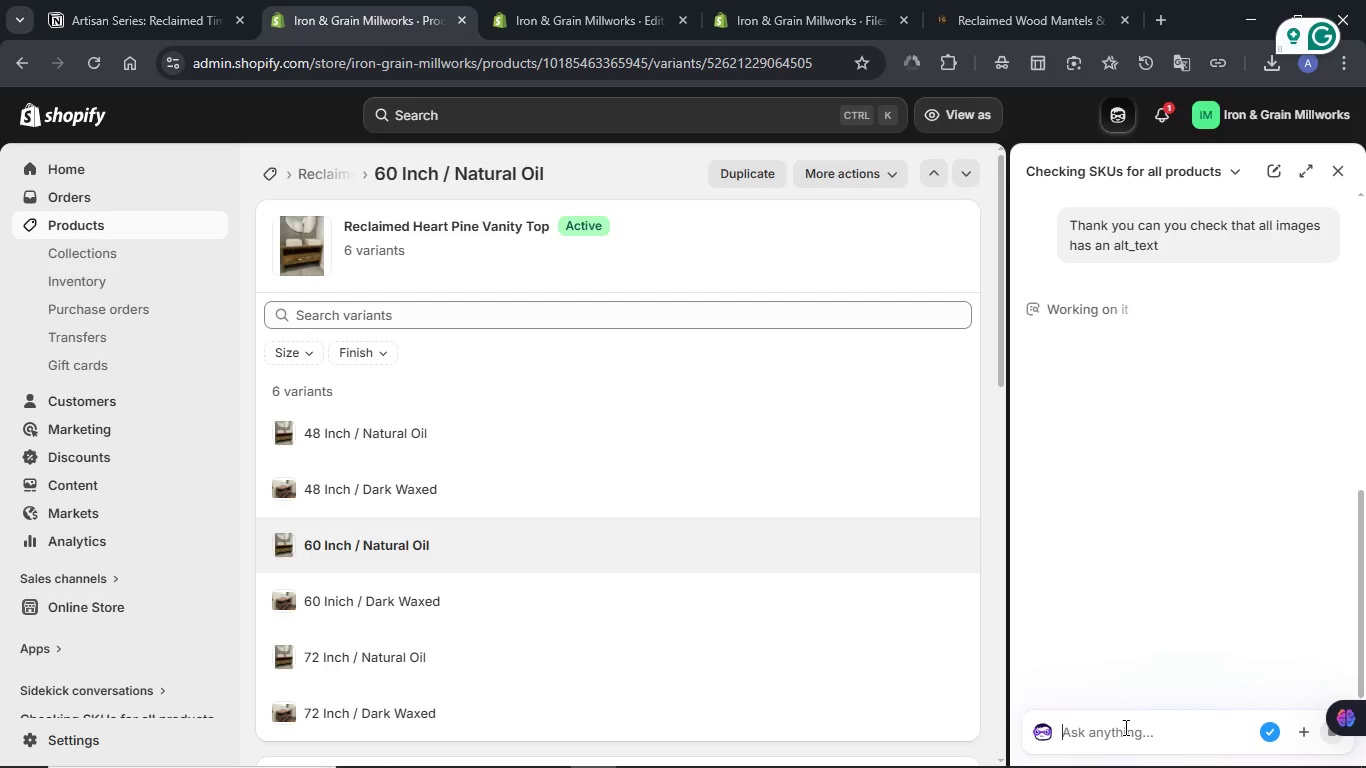 
wait(10.03)
 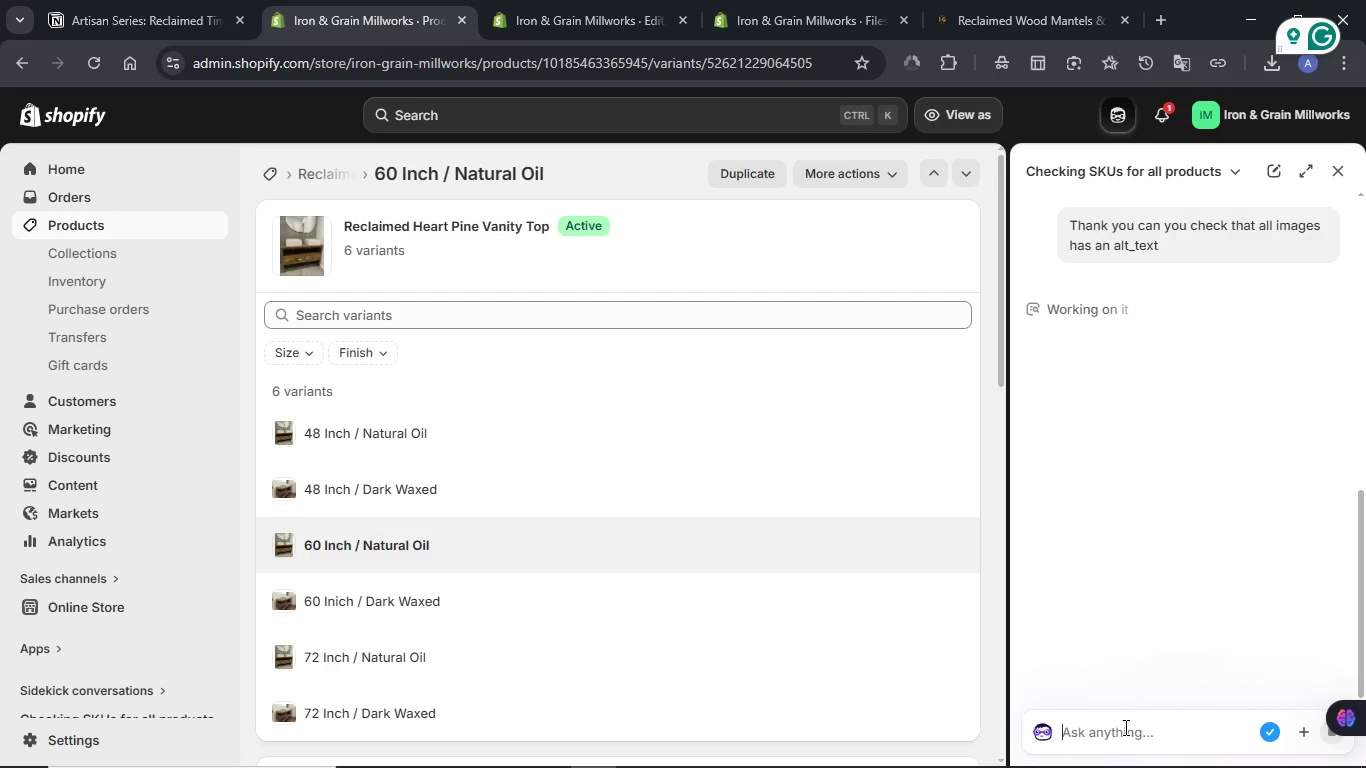 
mouse_move([1049, 427])
 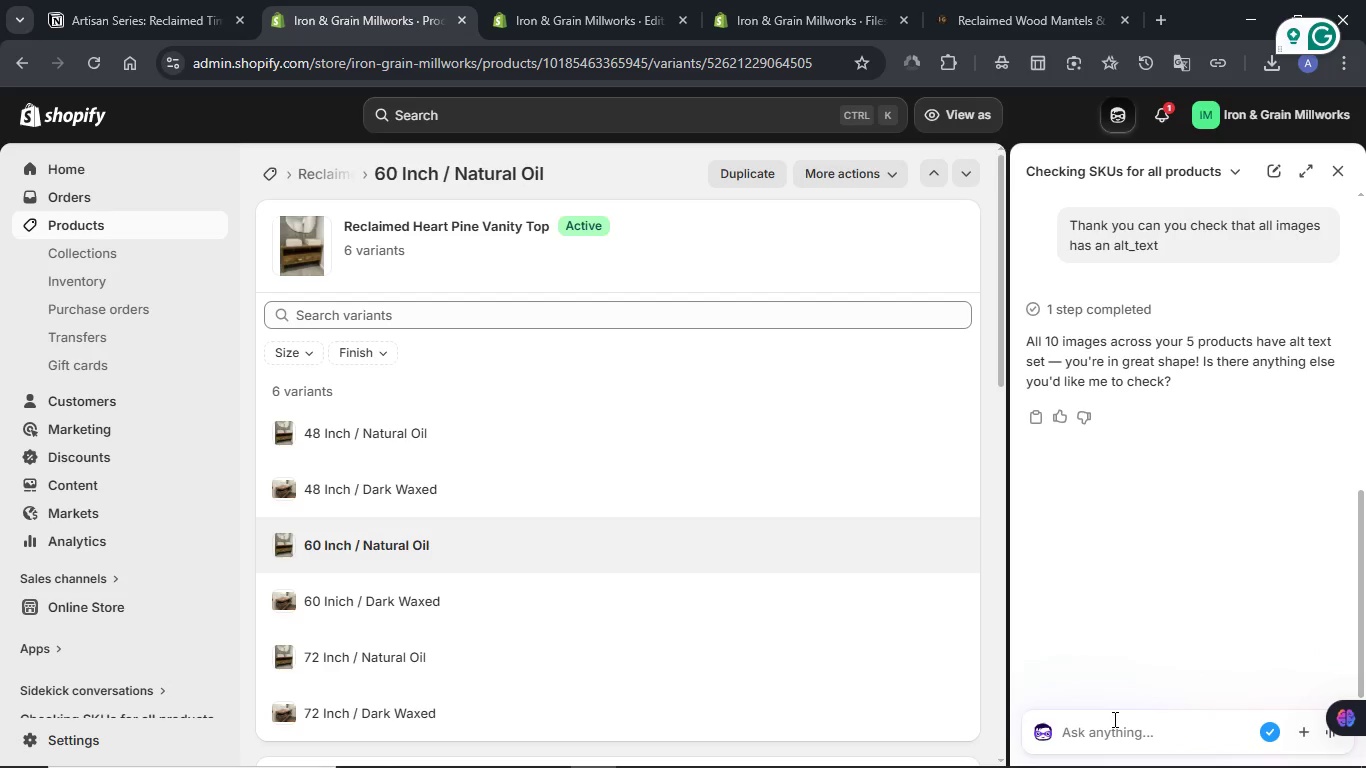 
type(Check everything incase I missed something)
key(NumpadEnter)
 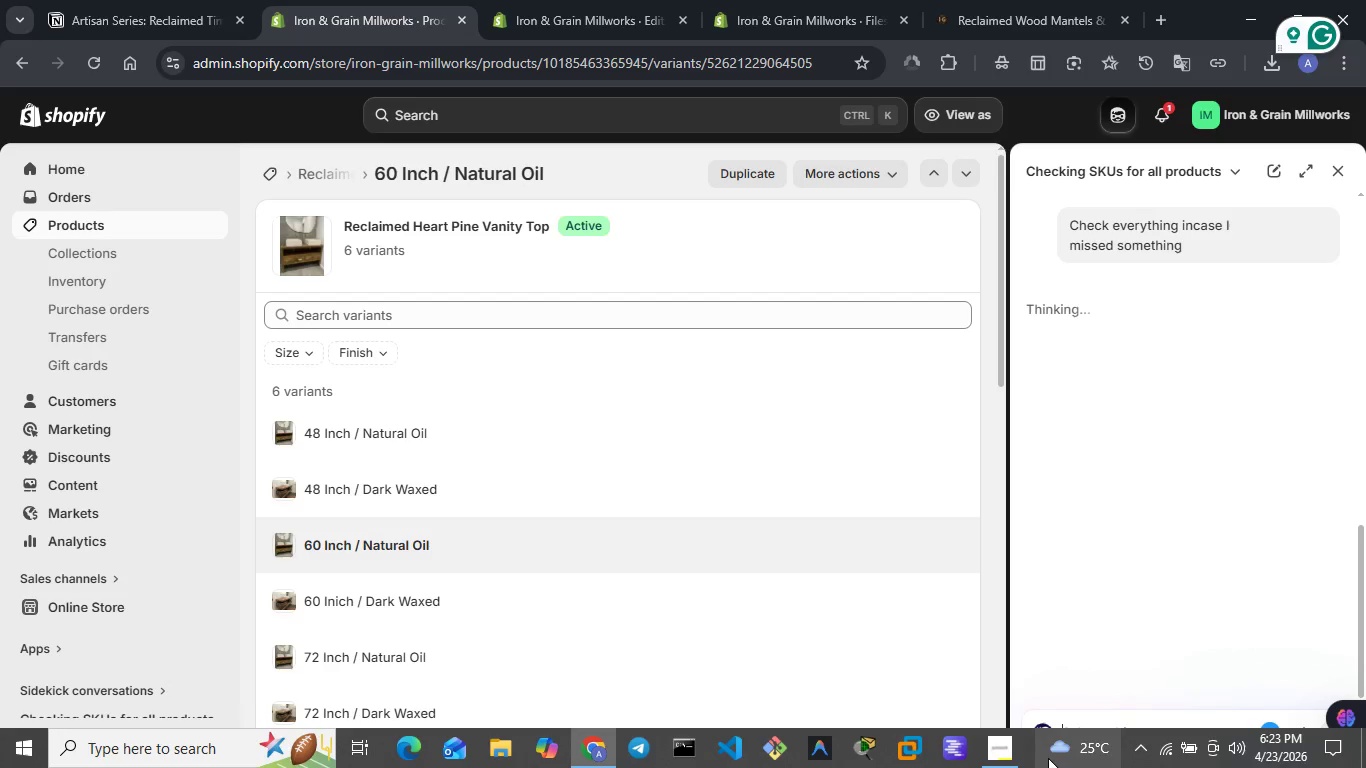 
left_click([1008, 758])